 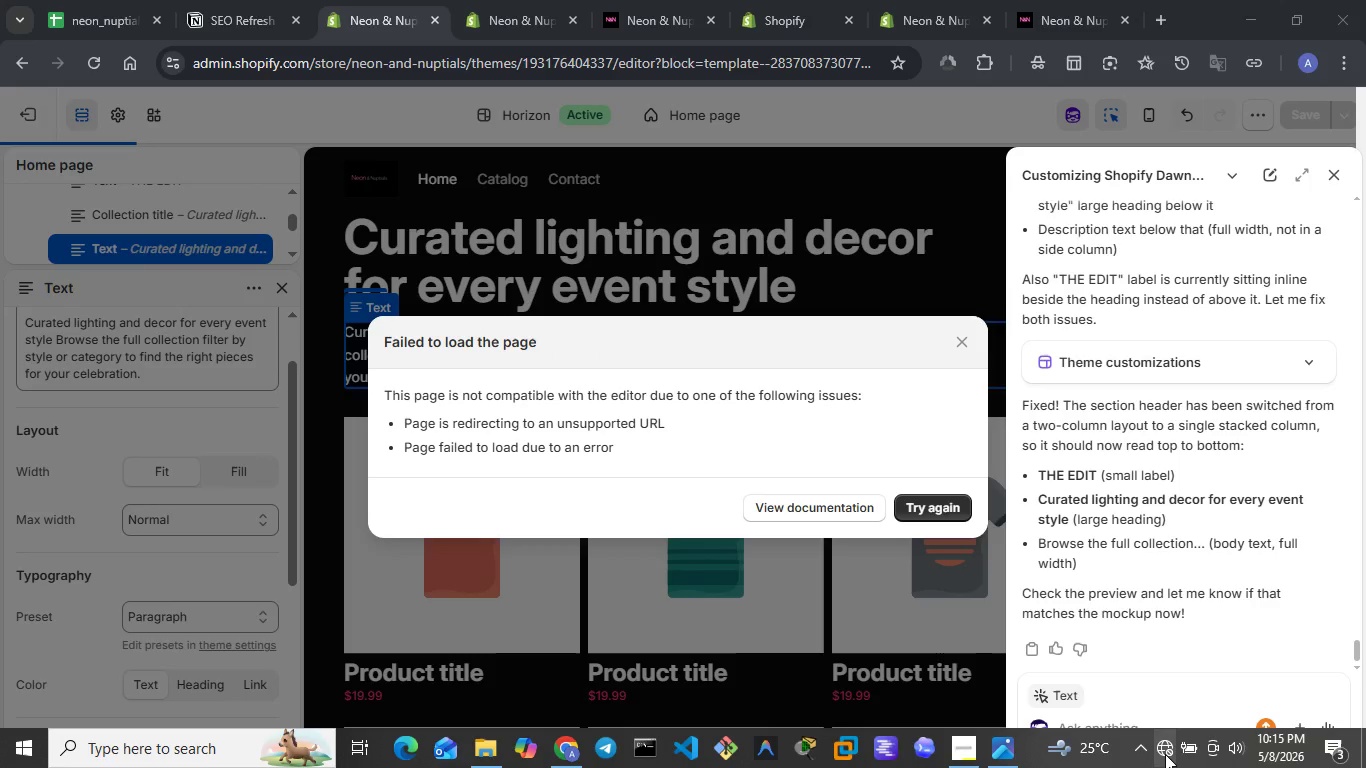 
left_click([1165, 754])
 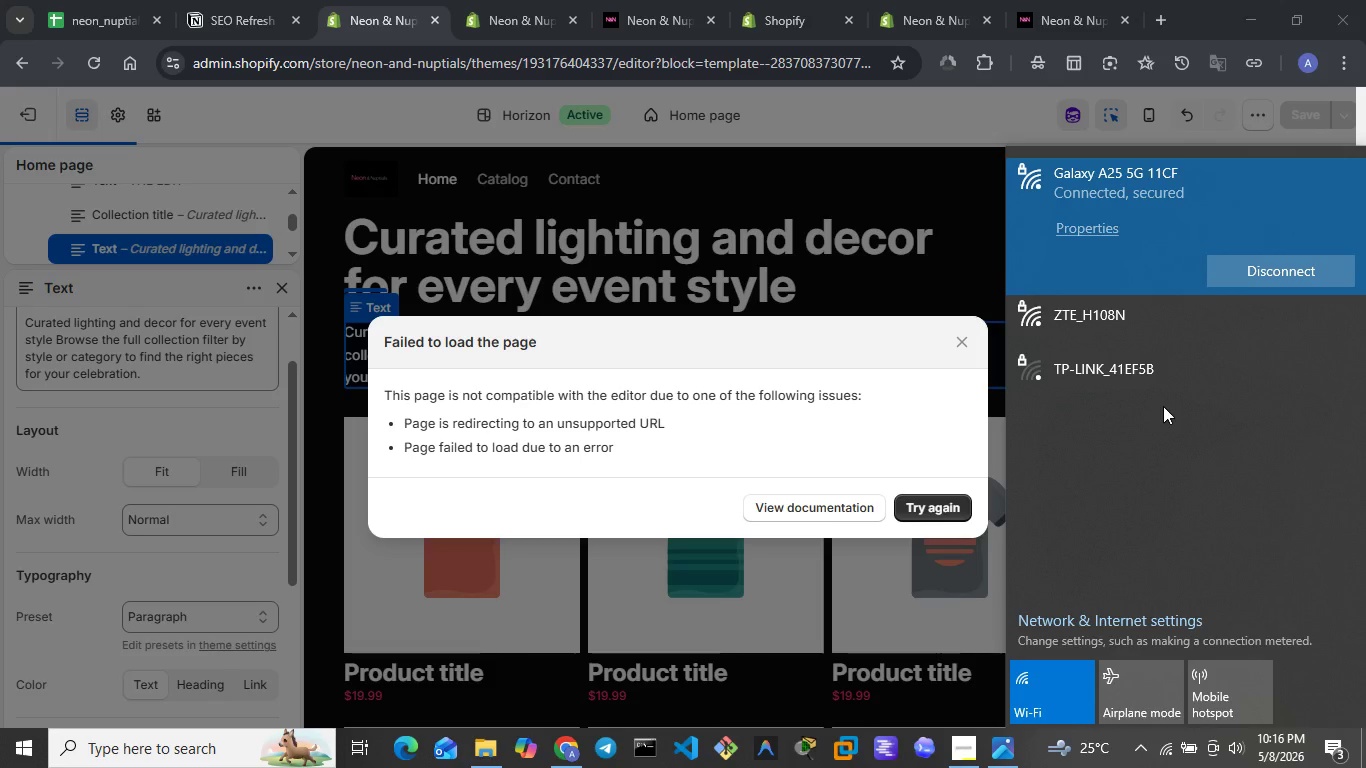 
wait(37.0)
 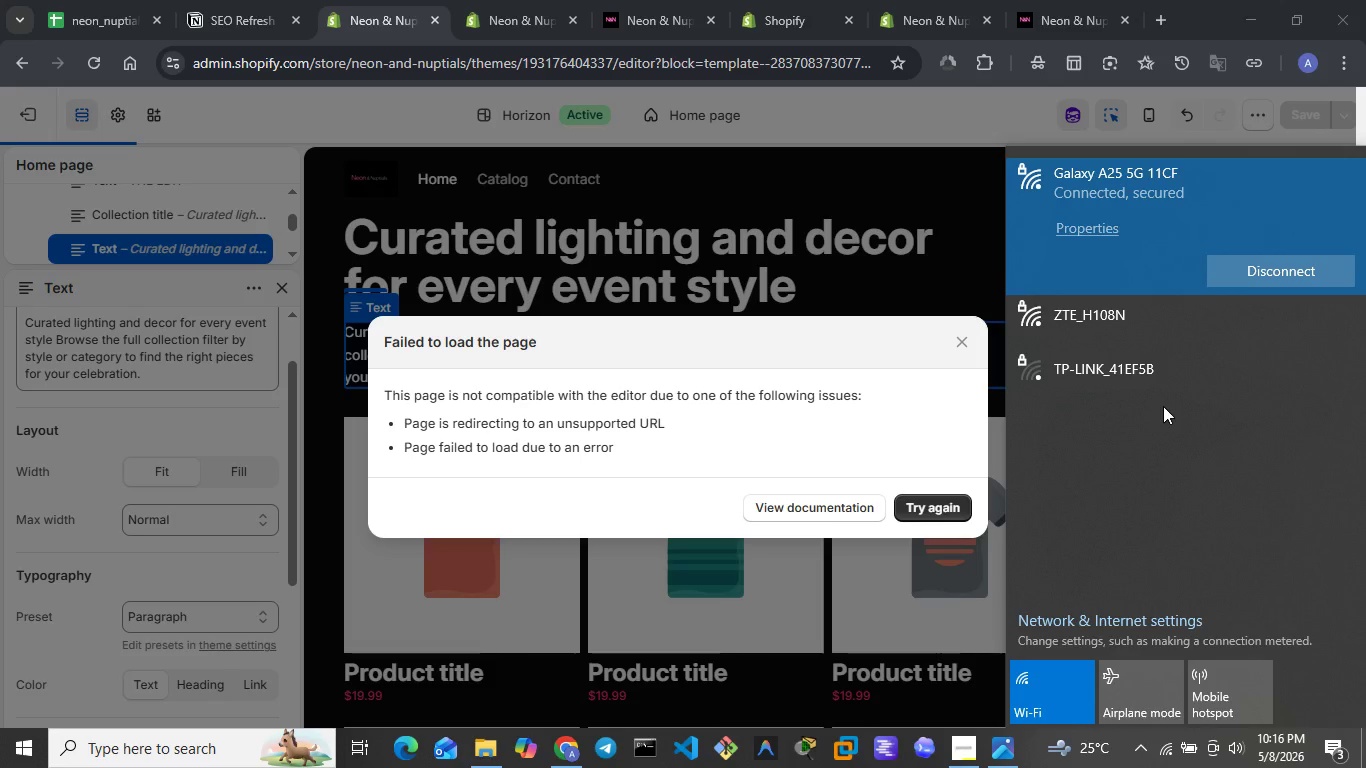 
left_click([942, 511])
 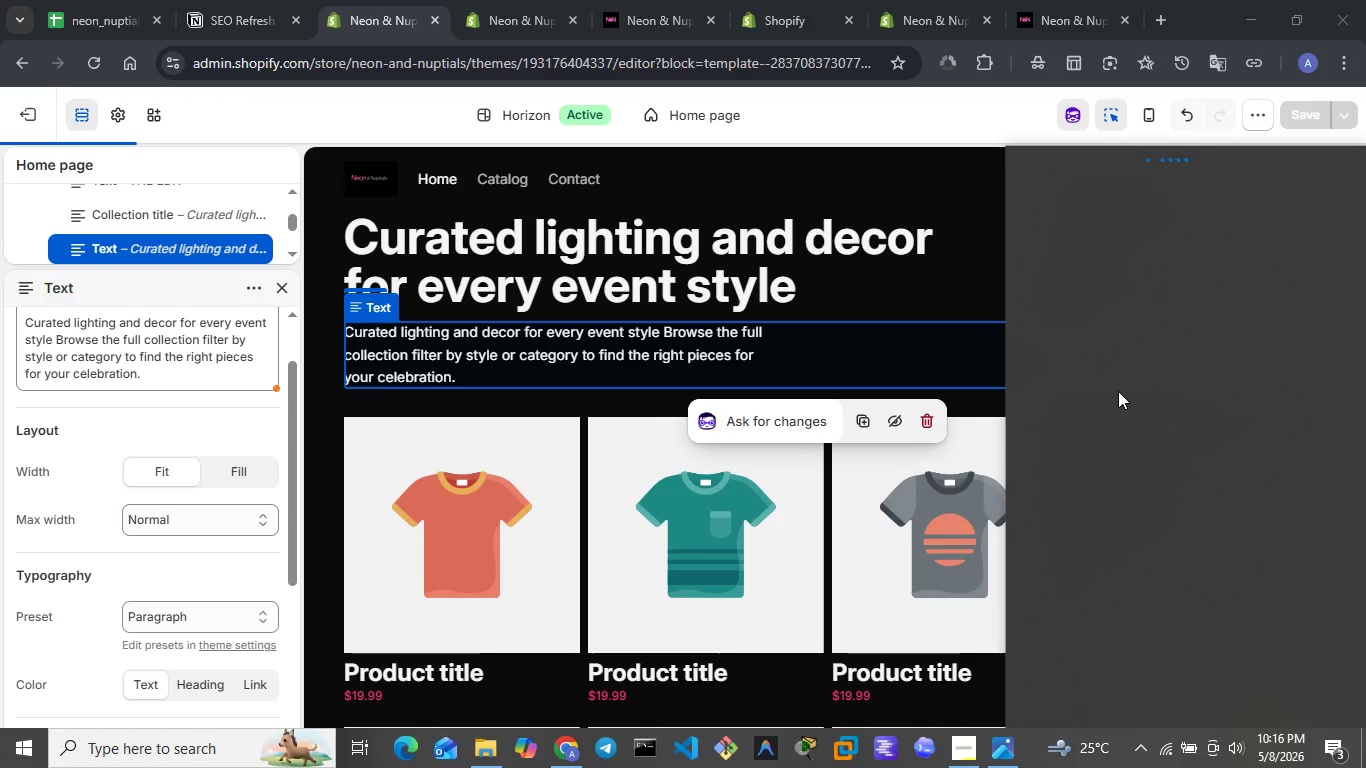 
wait(7.61)
 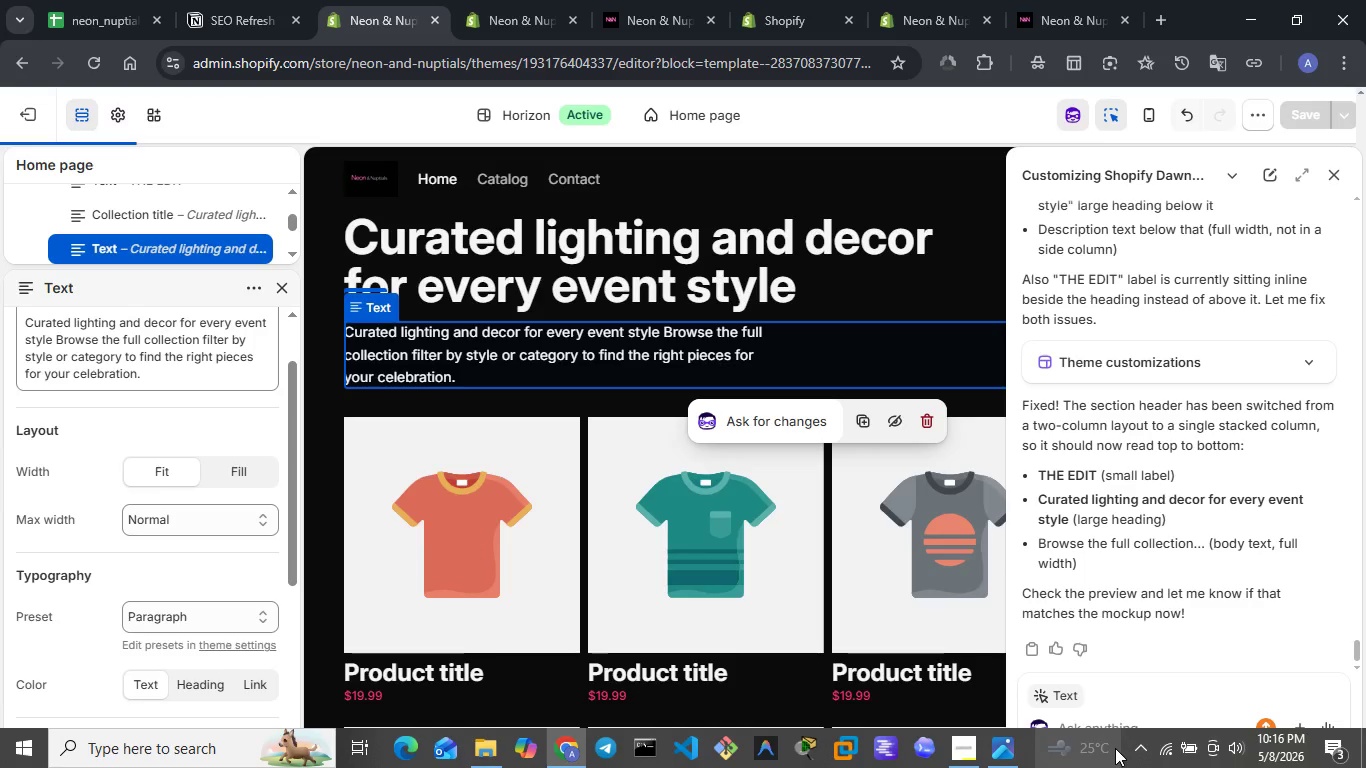 
left_click([1109, 385])
 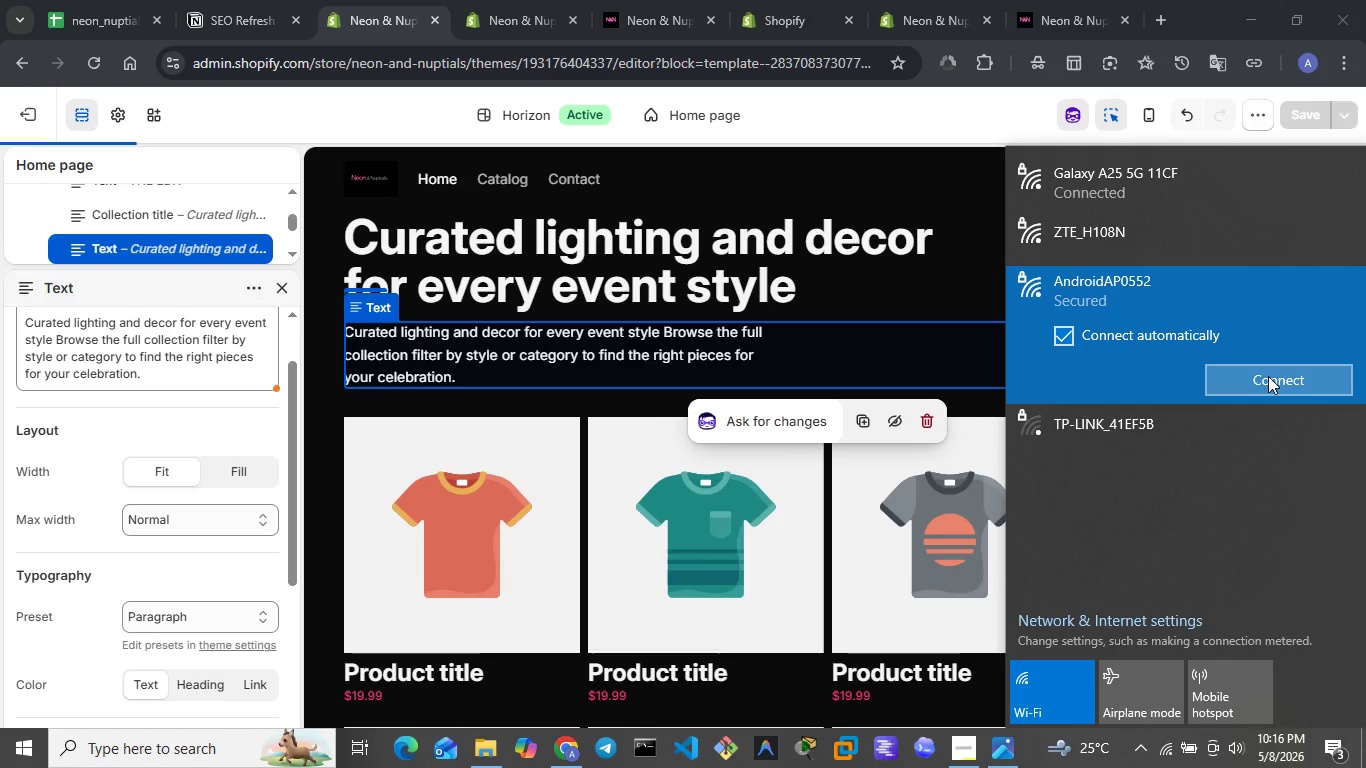 
left_click([1269, 376])
 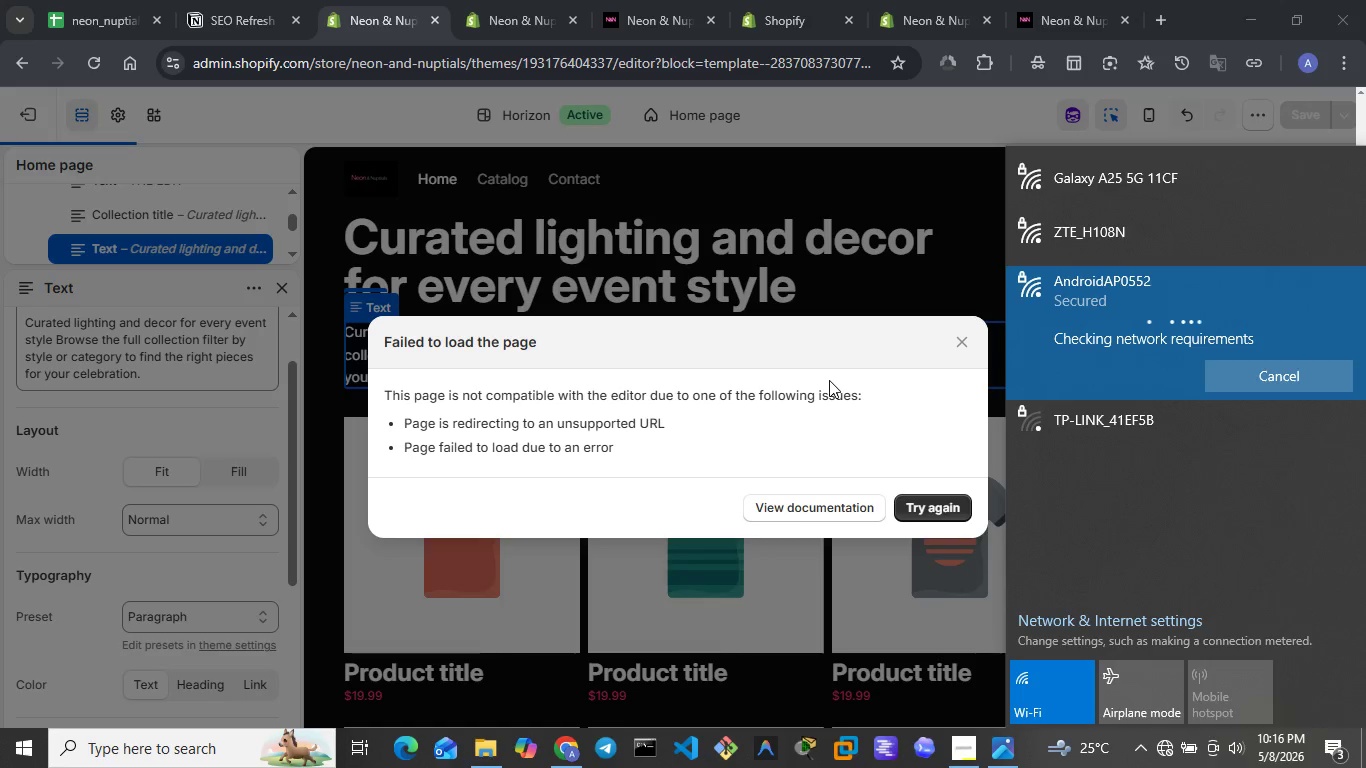 
wait(14.21)
 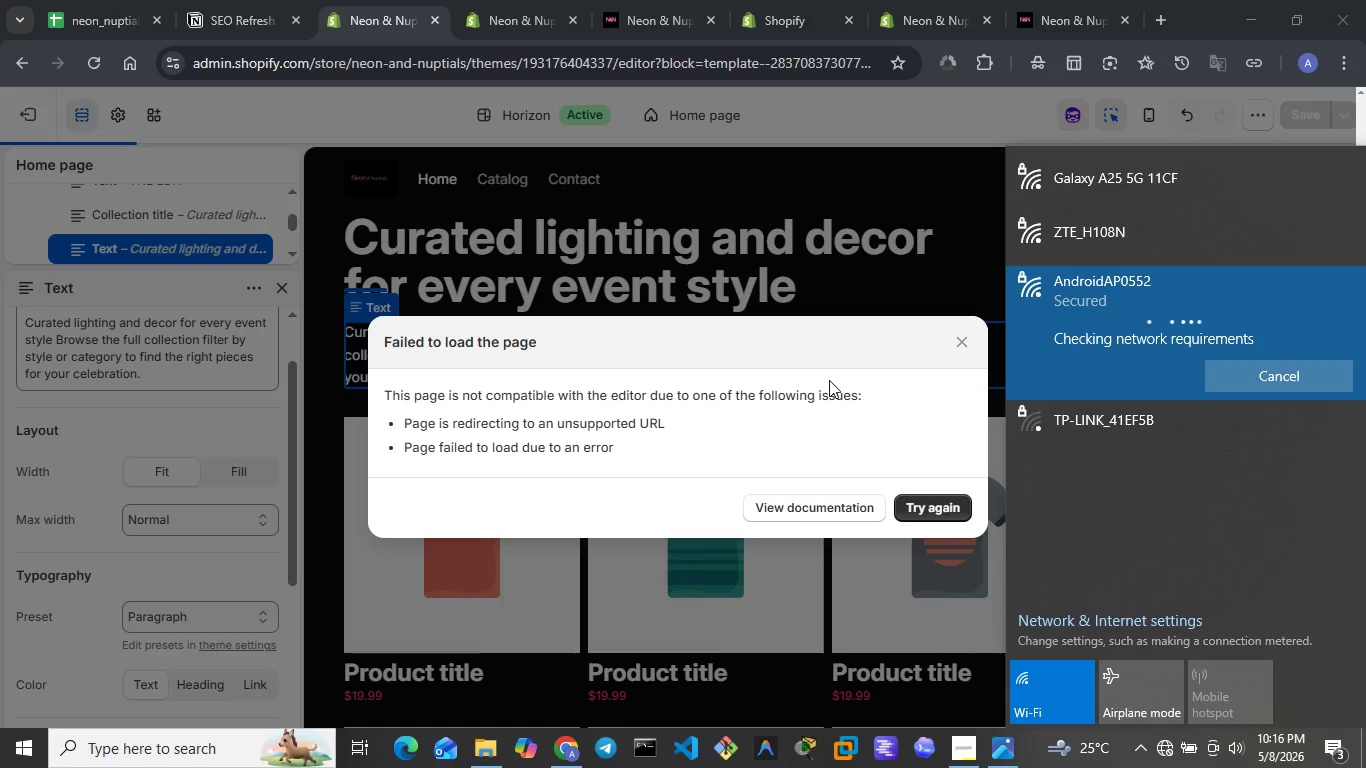 
mouse_move([916, 487])
 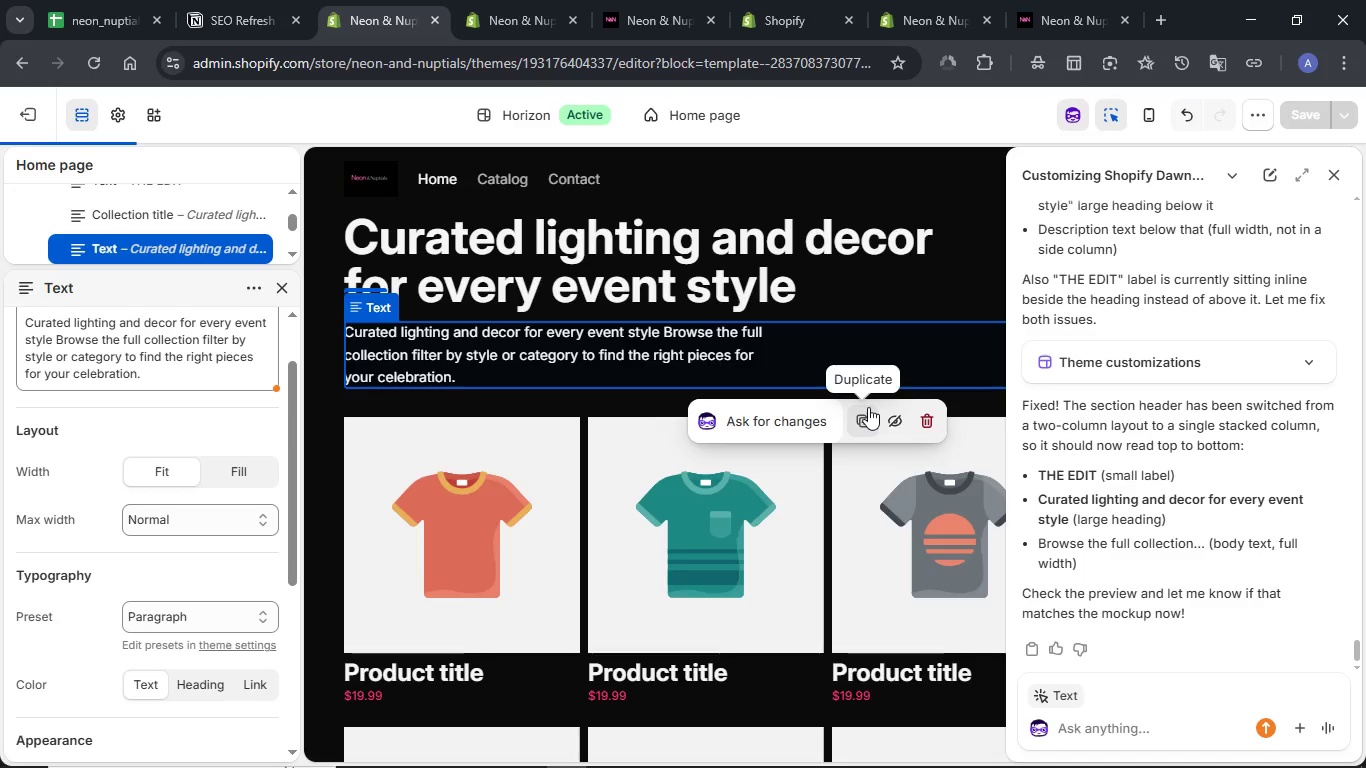 
scroll: coordinate [815, 329], scroll_direction: up, amount: 8.0
 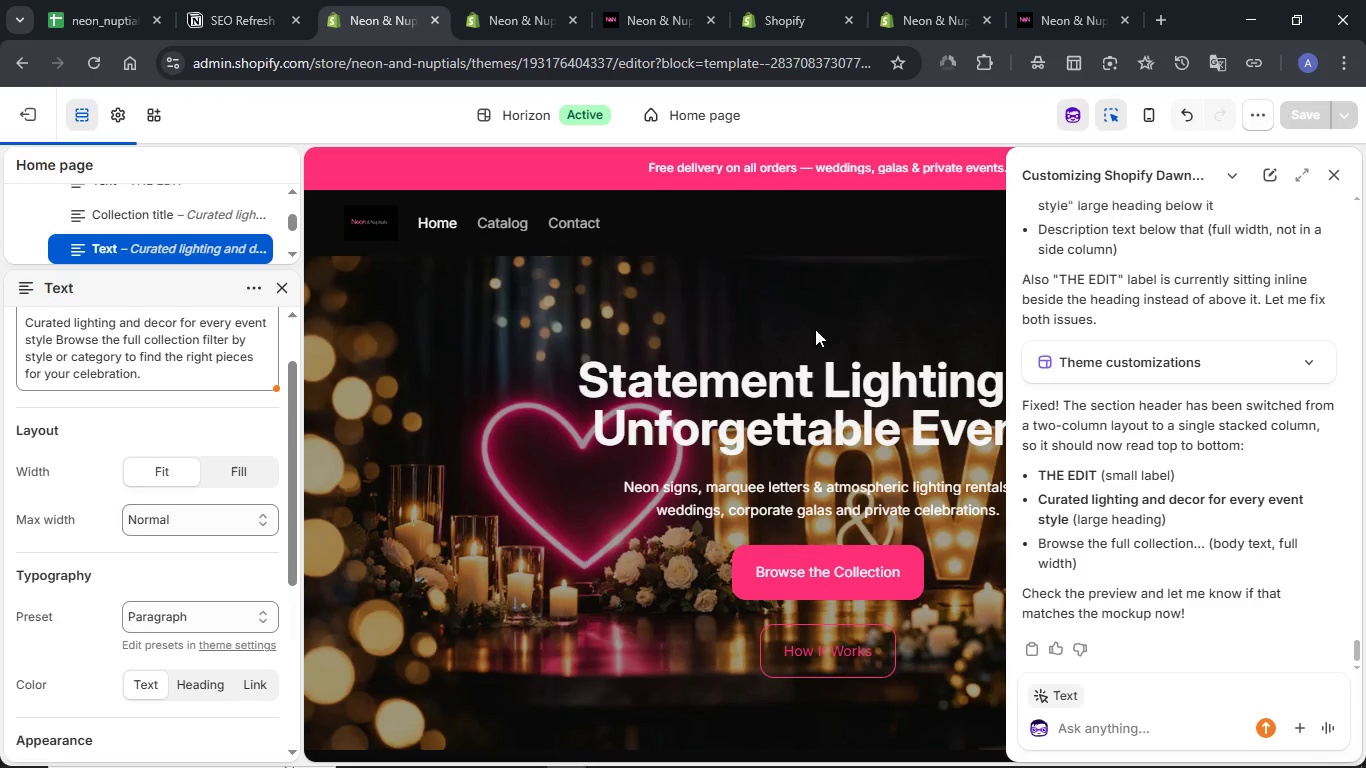 
scroll: coordinate [815, 329], scroll_direction: down, amount: 1.0
 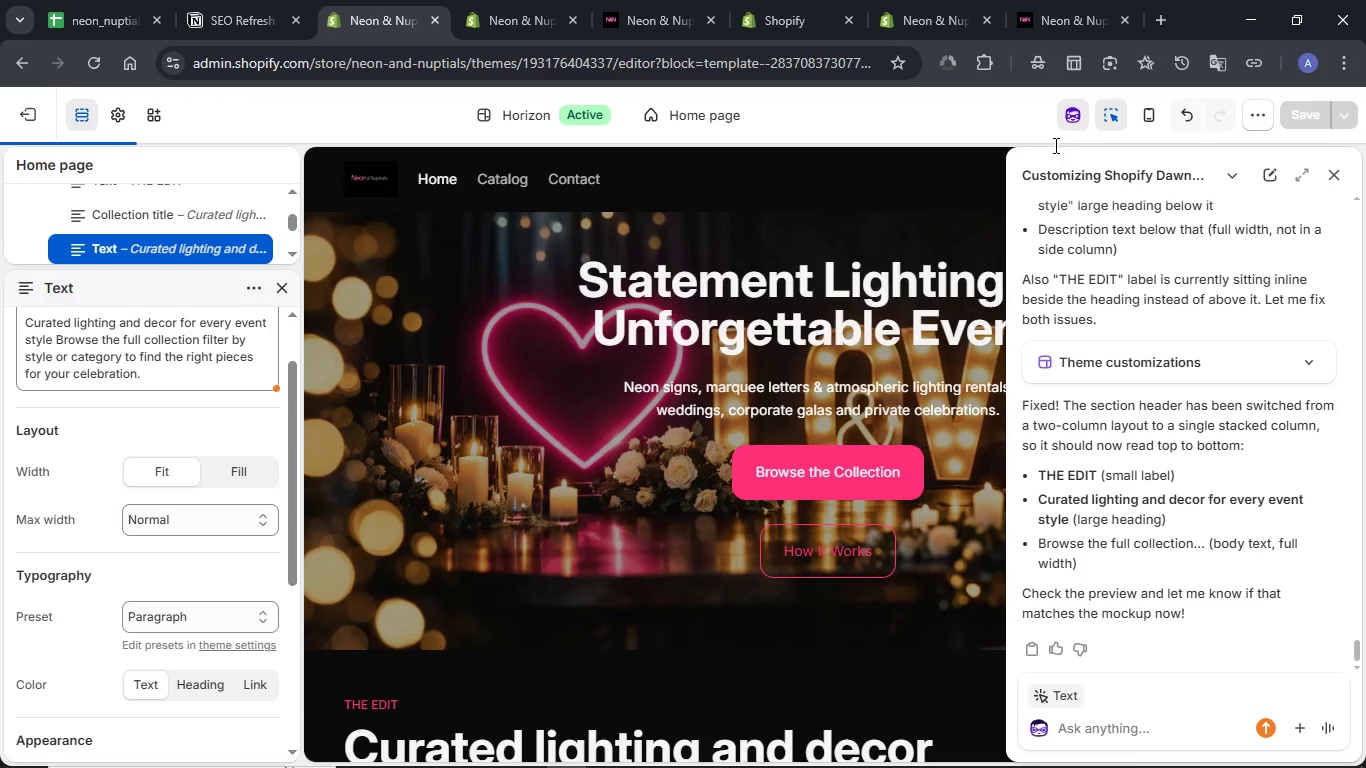 
left_click([1152, 121])
 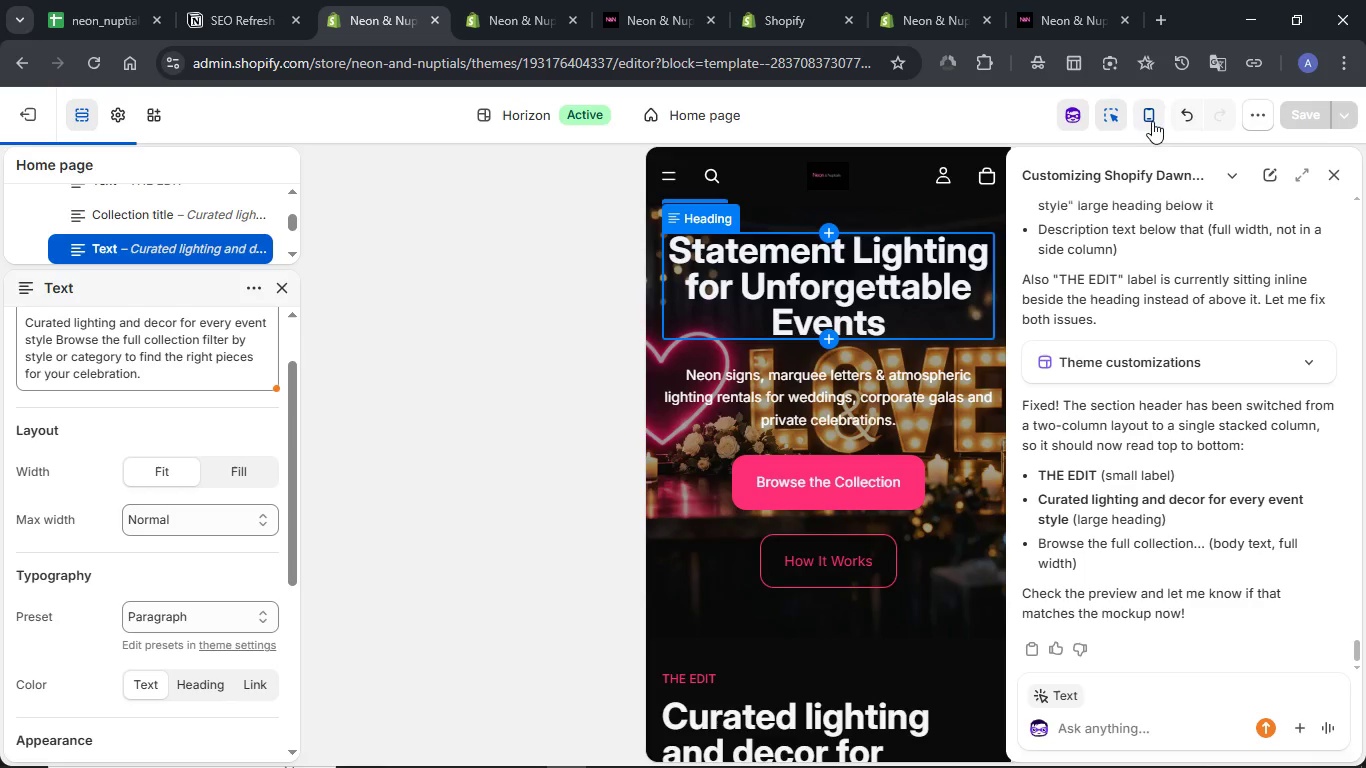 
wait(7.39)
 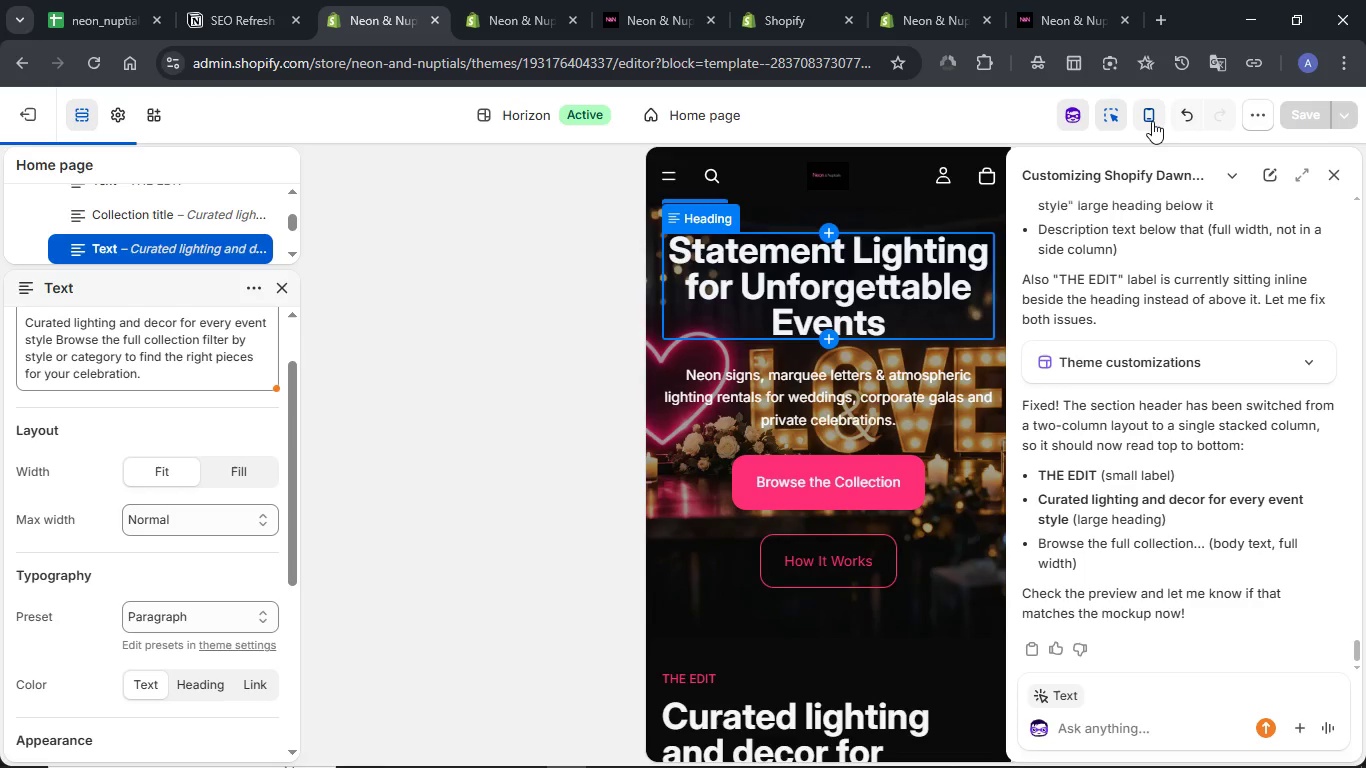 
scroll: coordinate [830, 411], scroll_direction: down, amount: 13.0
 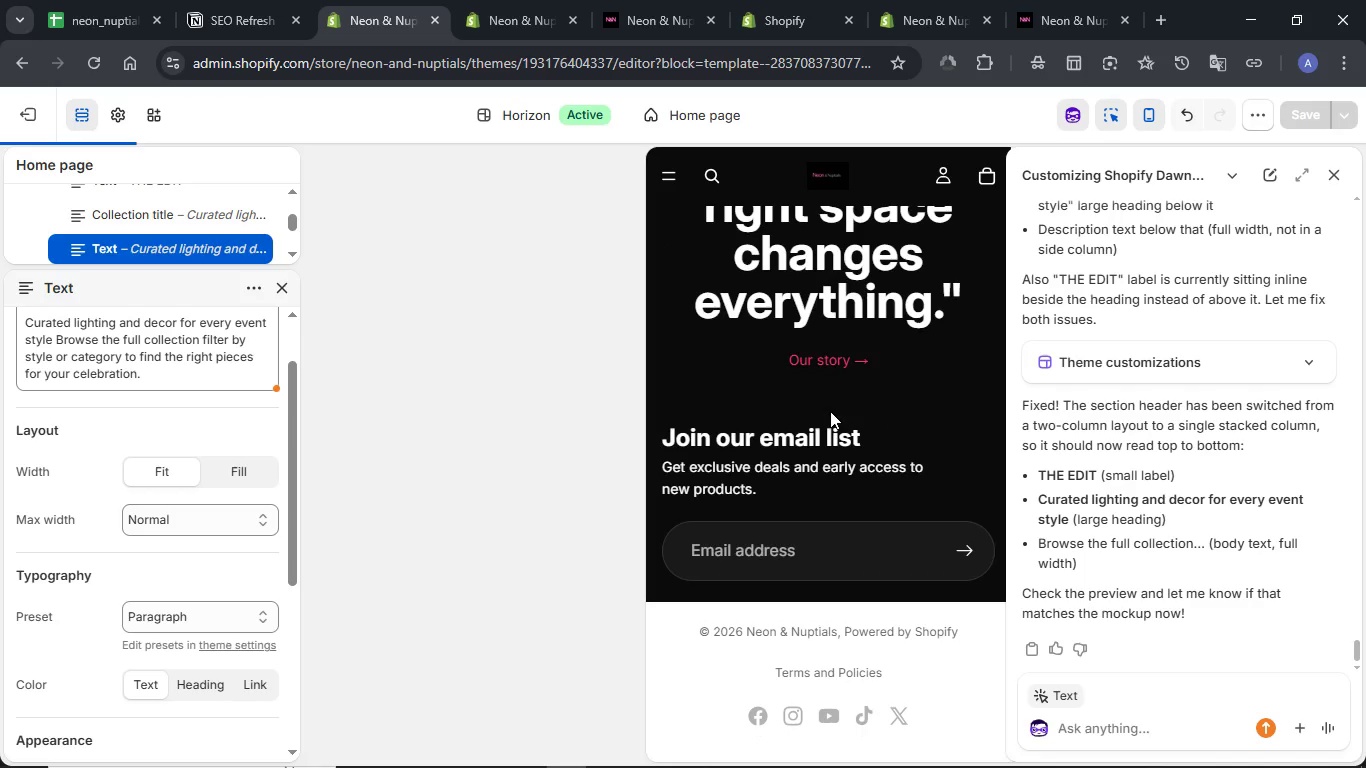 
scroll: coordinate [830, 411], scroll_direction: up, amount: 14.0
 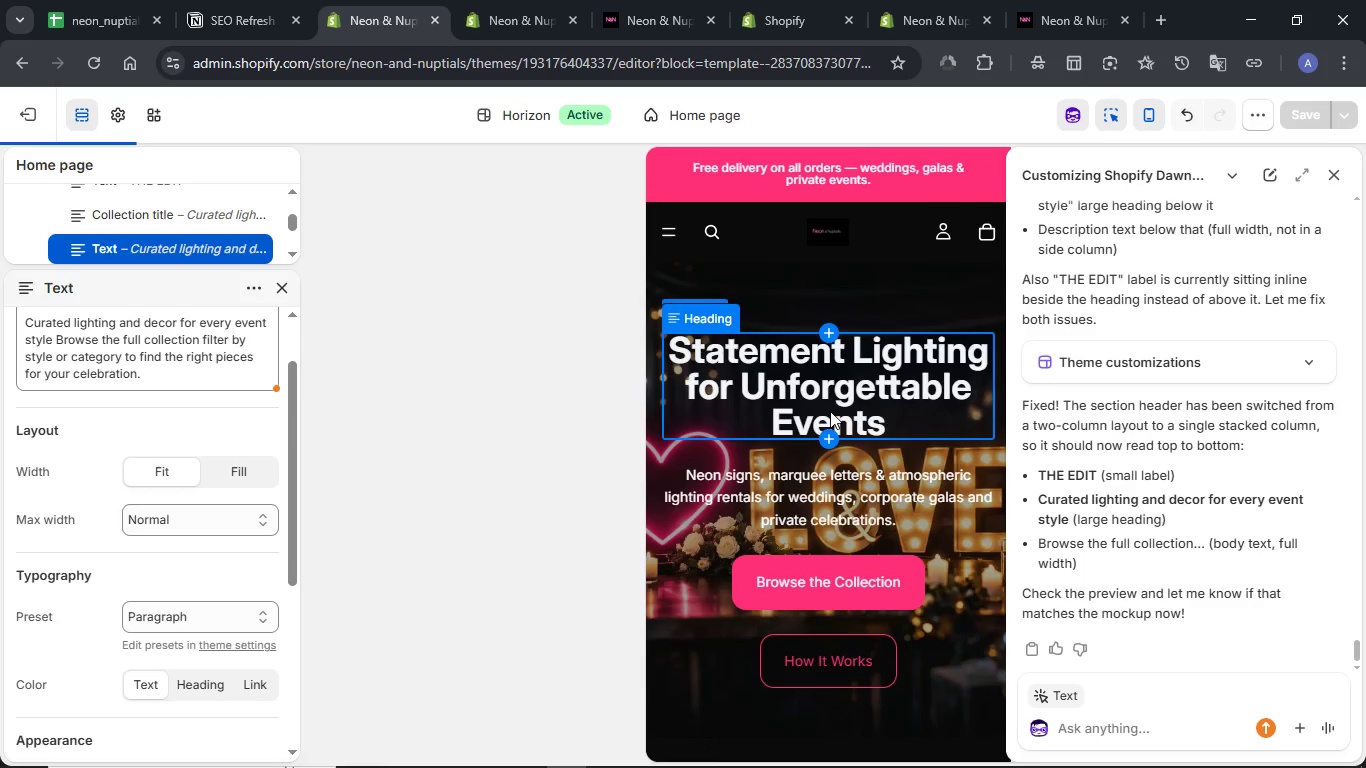 
scroll: coordinate [830, 411], scroll_direction: down, amount: 6.0
 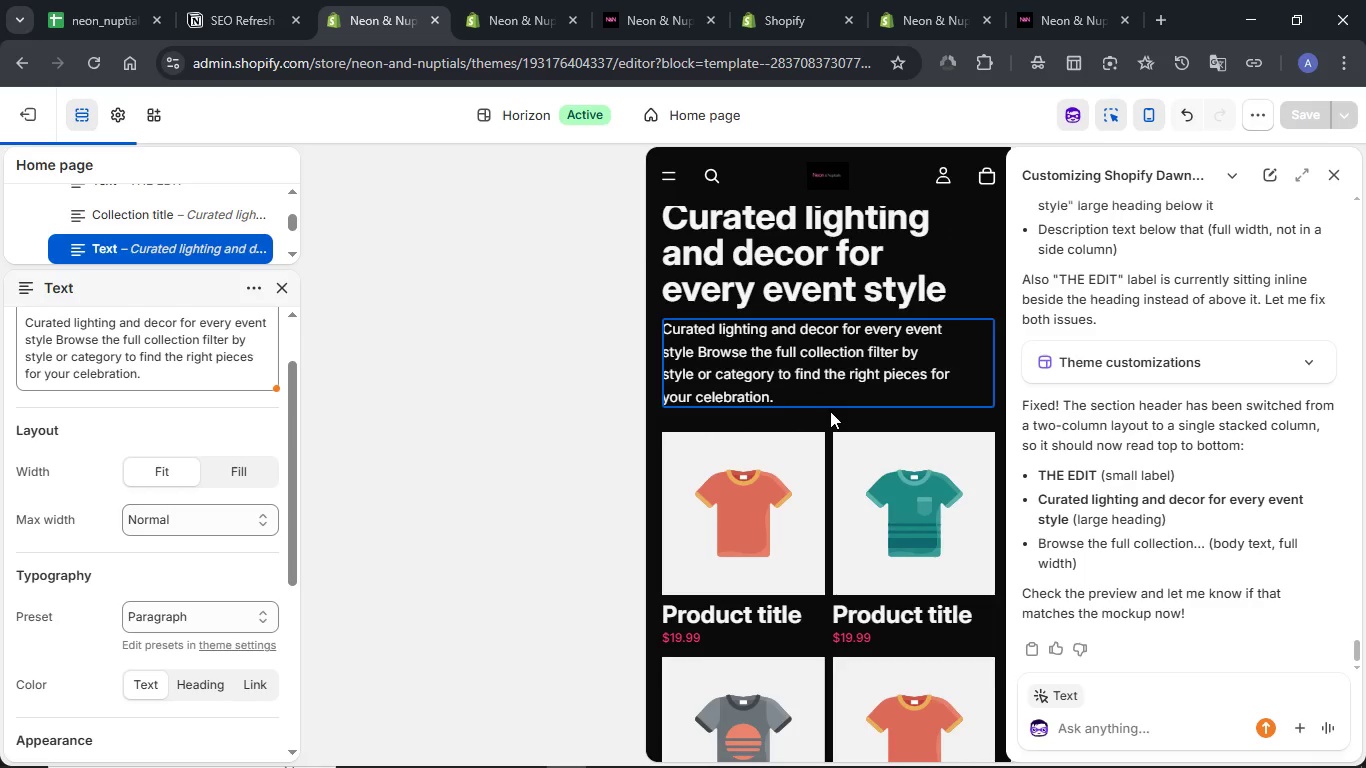 
scroll: coordinate [830, 411], scroll_direction: up, amount: 9.0
 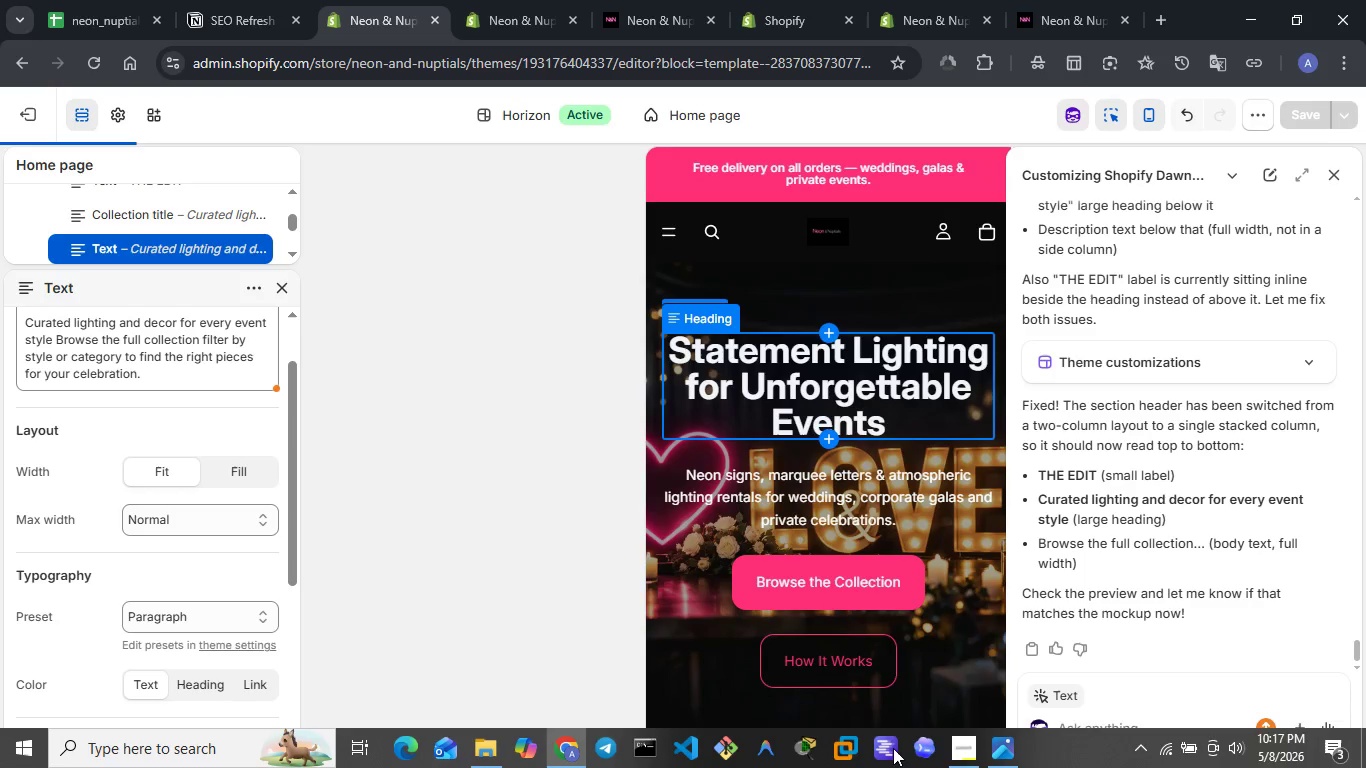 
left_click([1004, 749])
 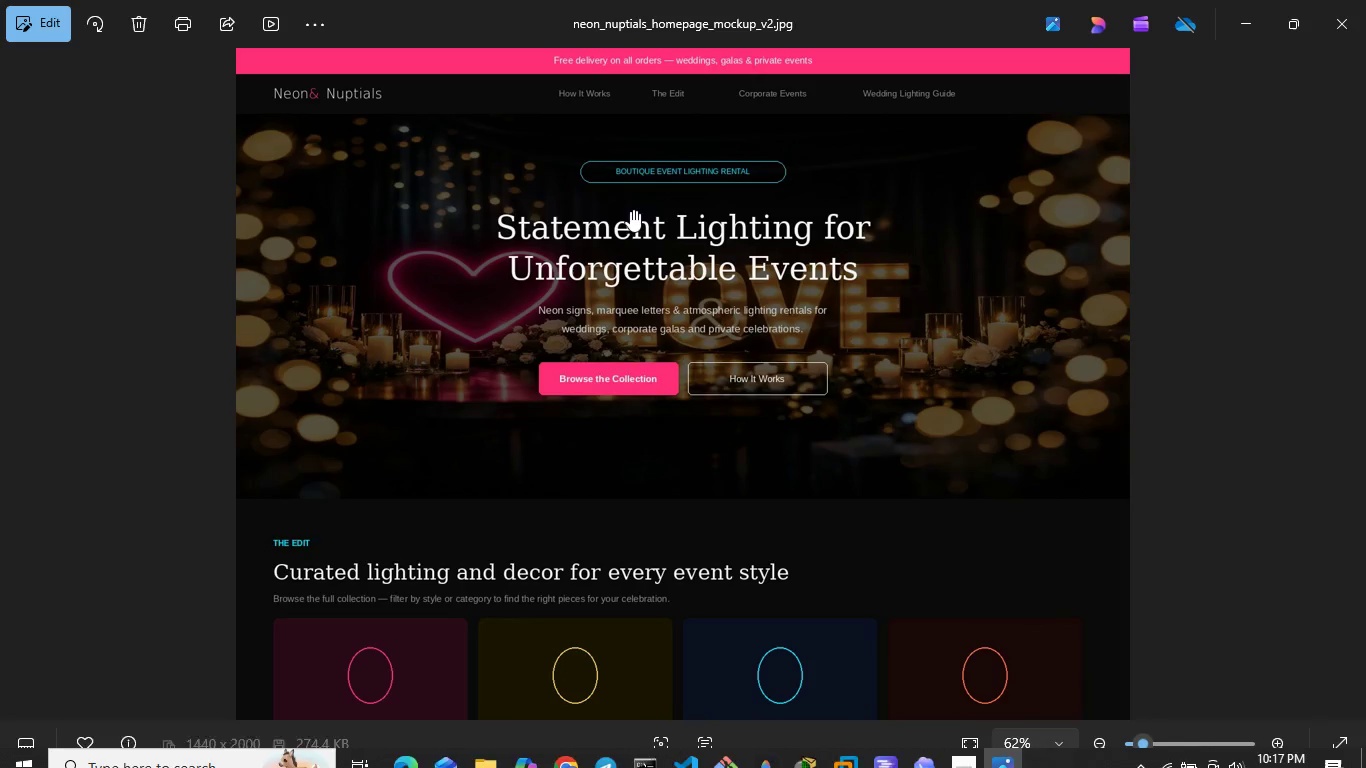 
scroll: coordinate [702, 209], scroll_direction: up, amount: 3.0
 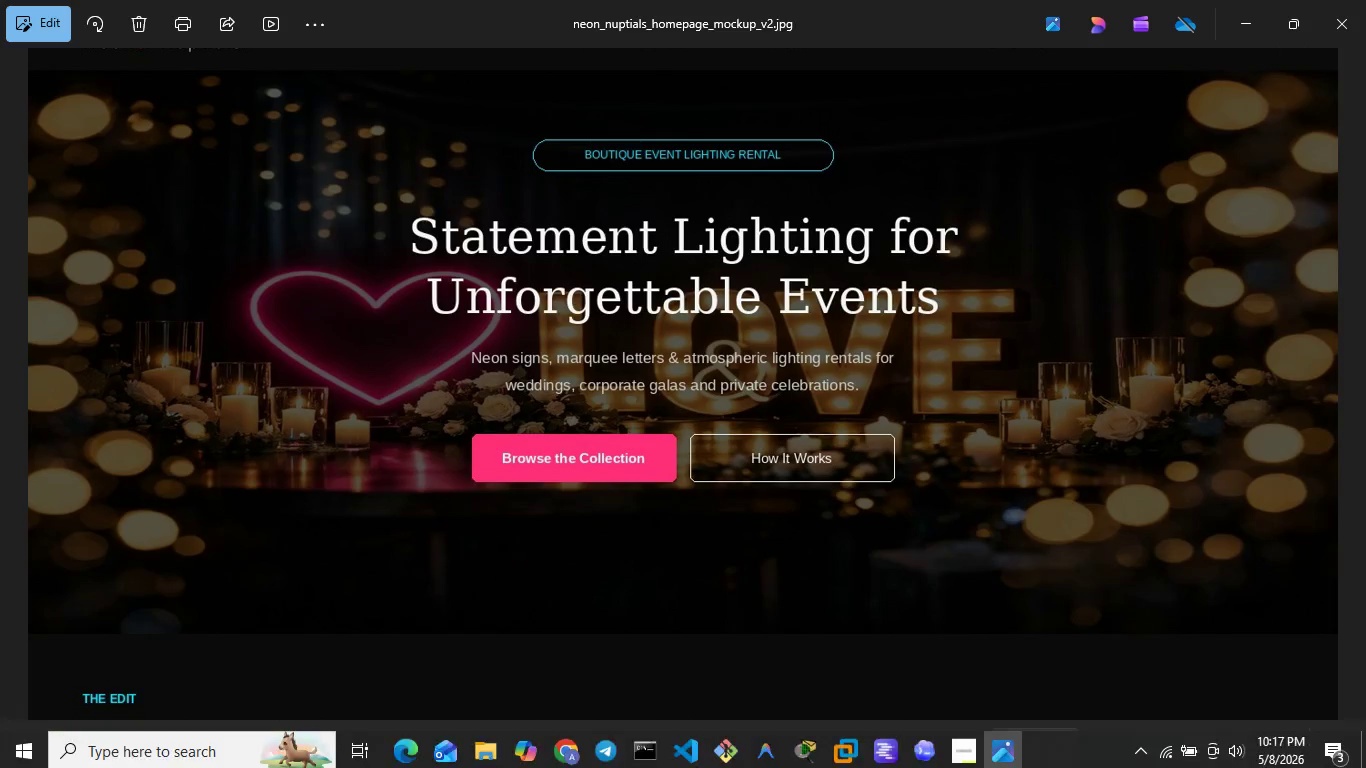 
left_click([577, 749])
 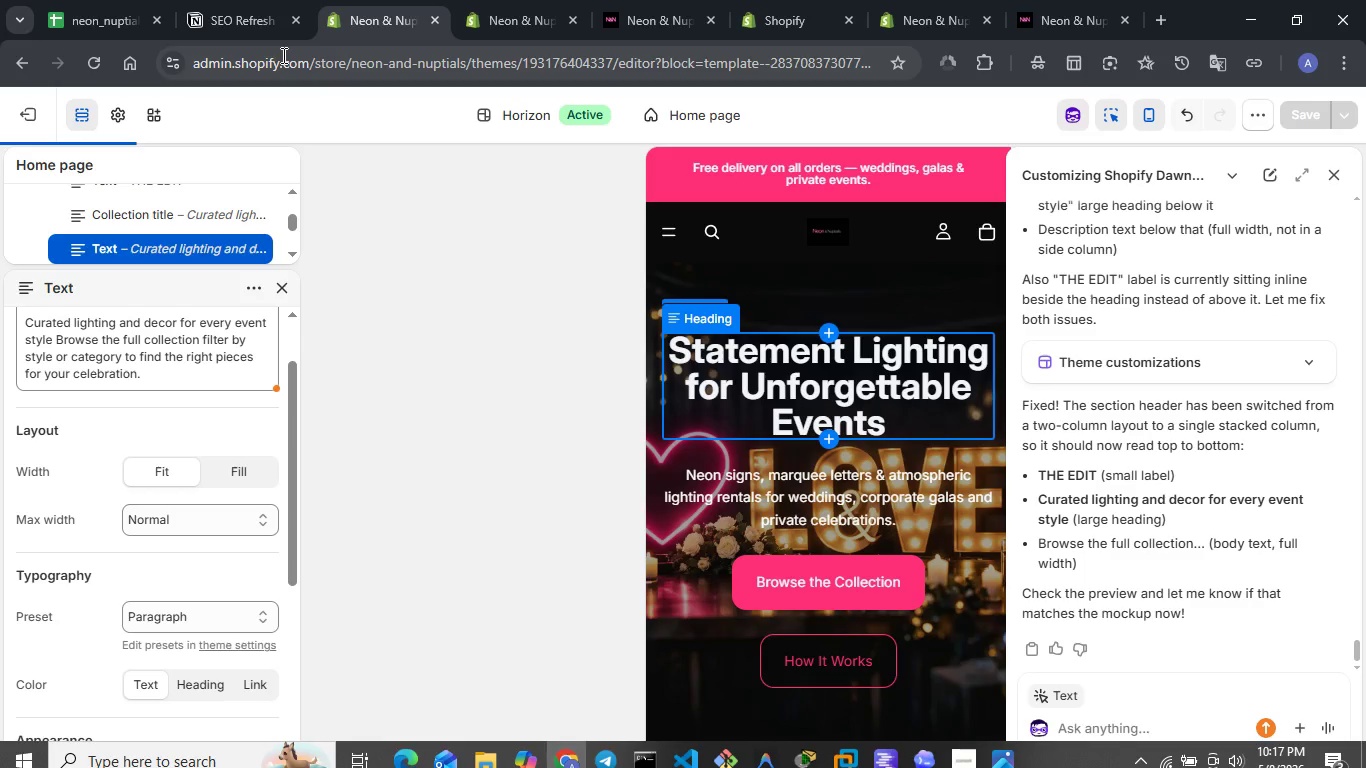 
left_click([207, 9])
 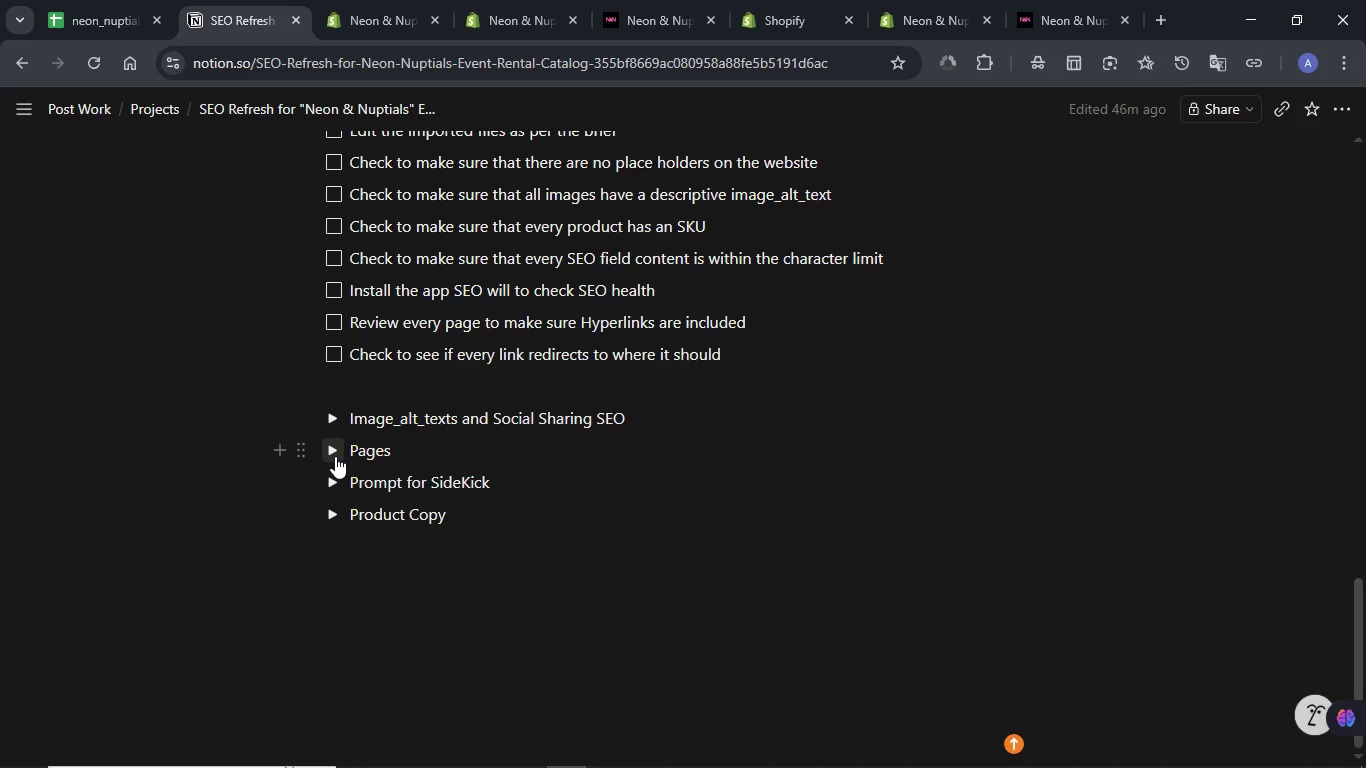 
wait(7.19)
 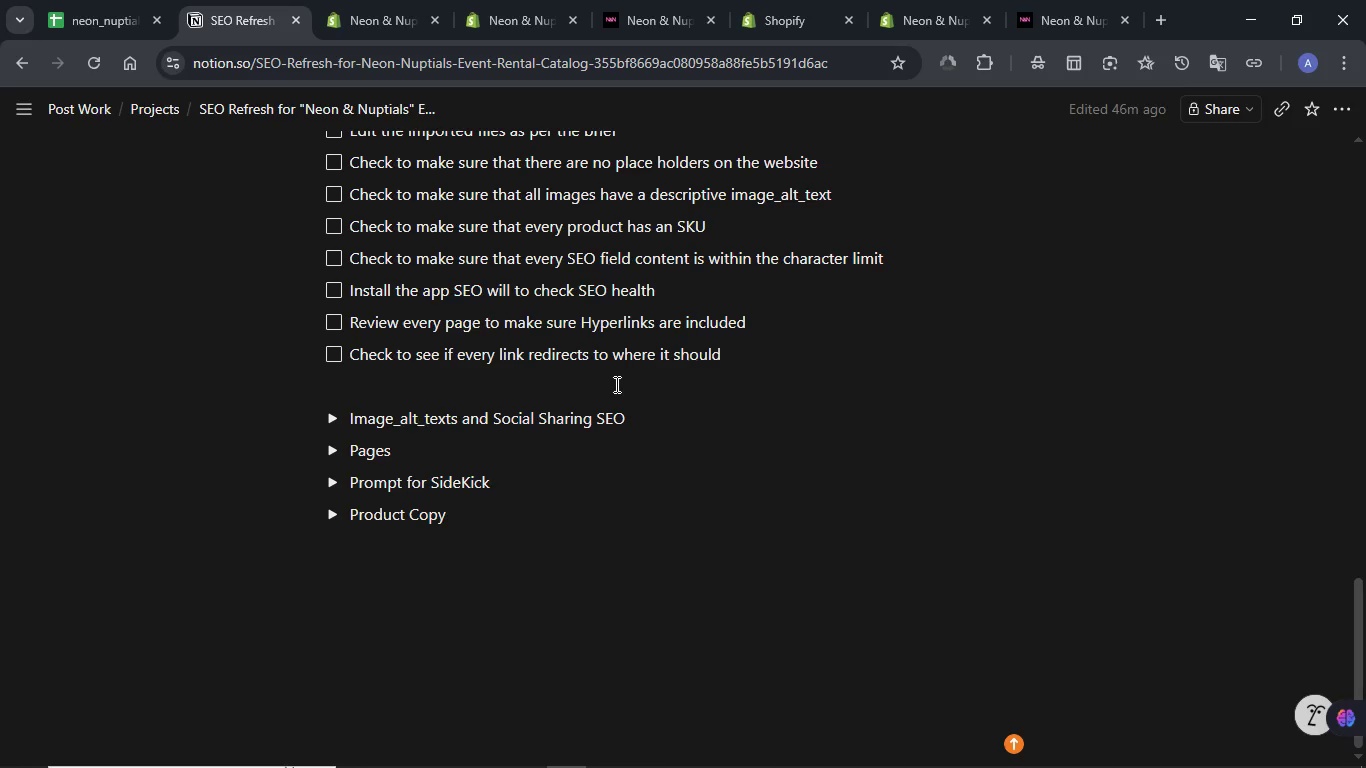 
left_click([339, 475])
 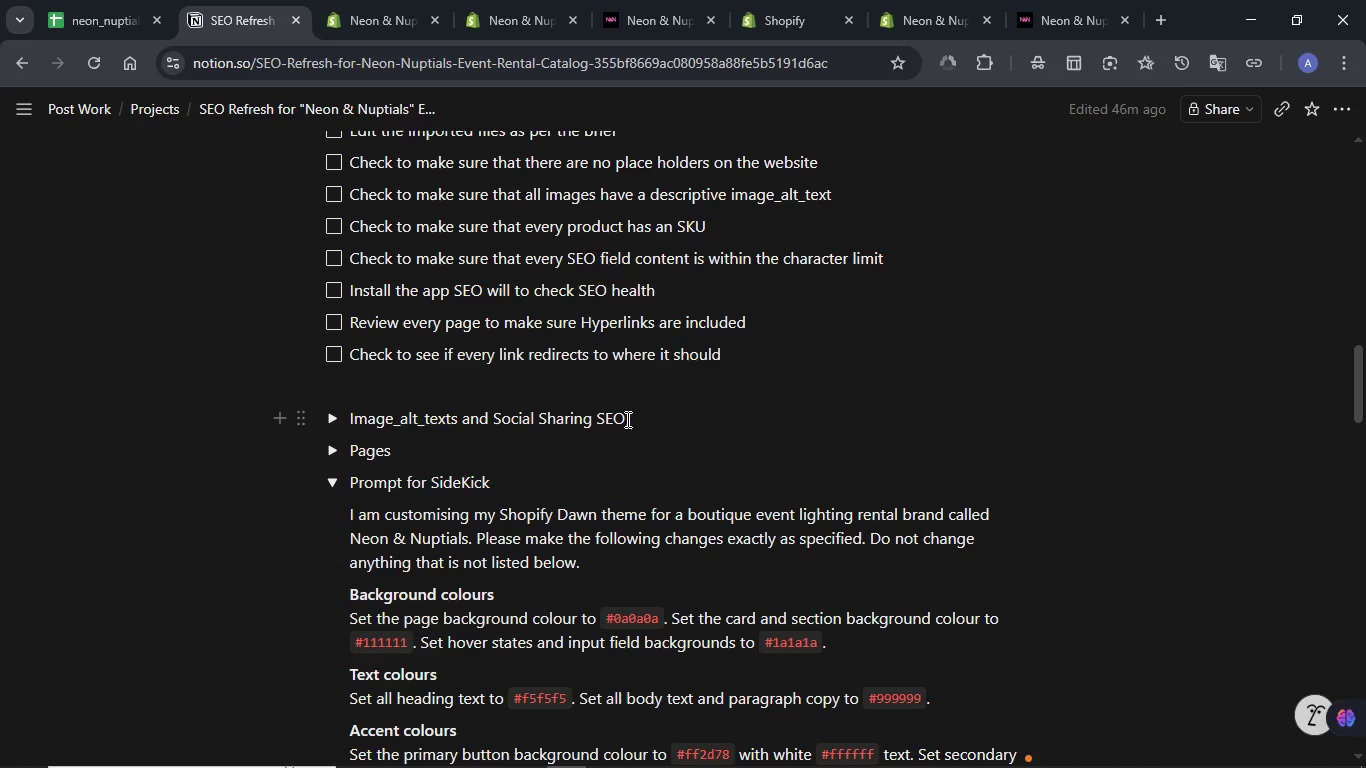 
scroll: coordinate [426, 363], scroll_direction: down, amount: 5.0
 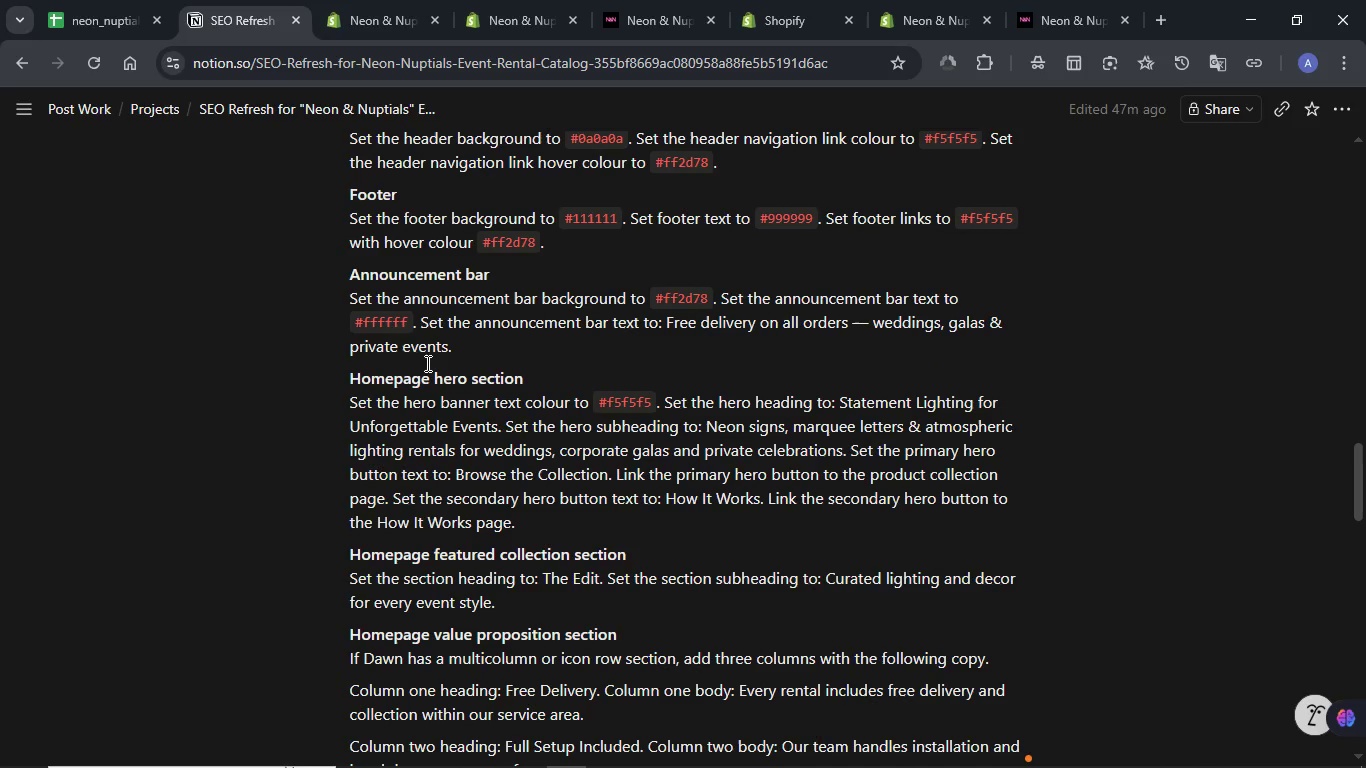 
wait(5.48)
 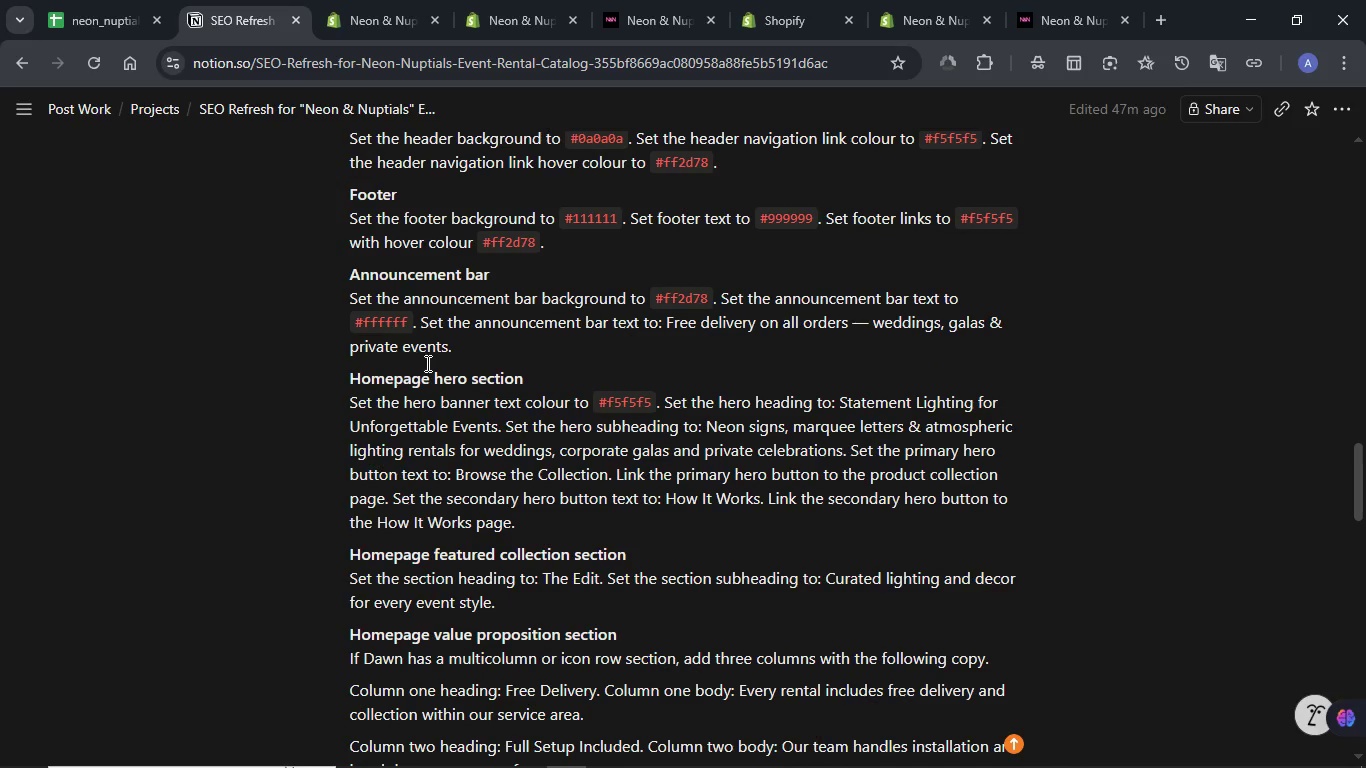 
scroll: coordinate [426, 363], scroll_direction: down, amount: 8.0
 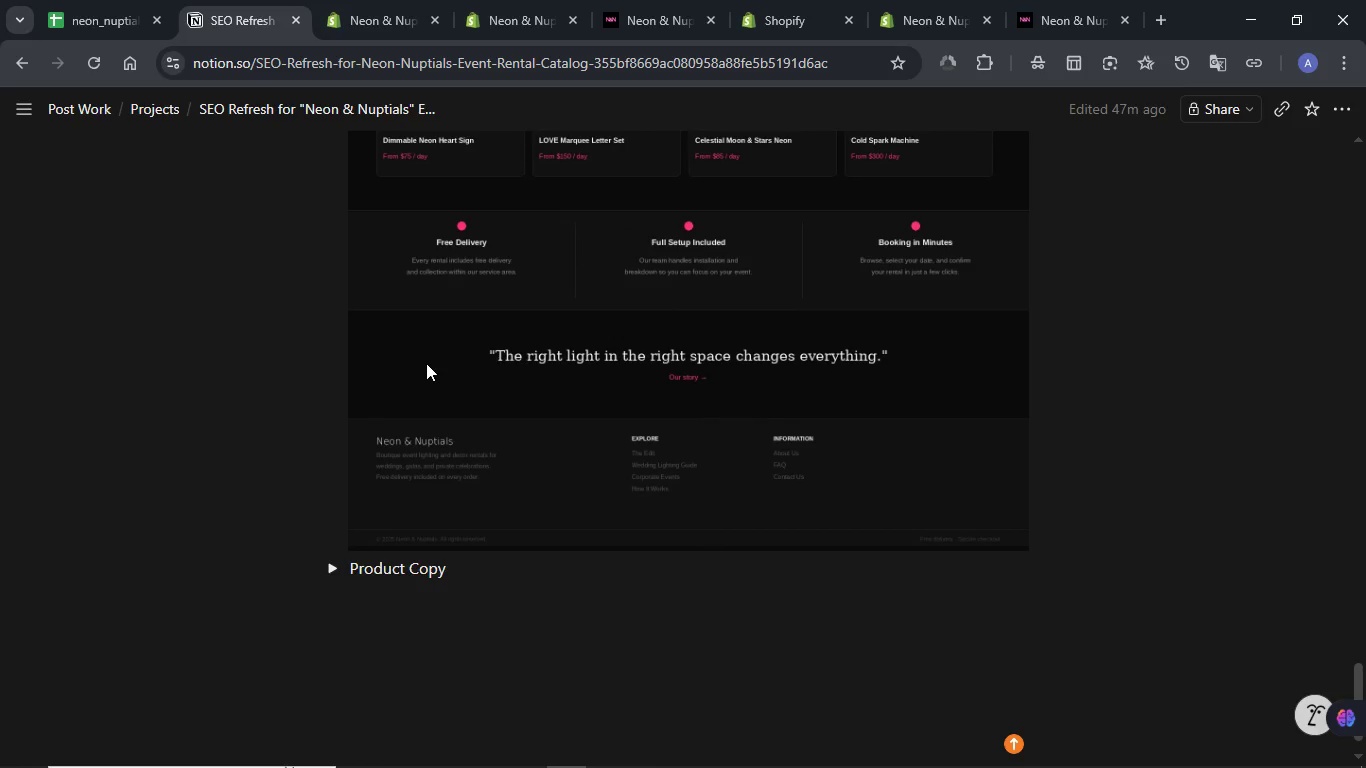 
scroll: coordinate [301, 356], scroll_direction: up, amount: 28.0
 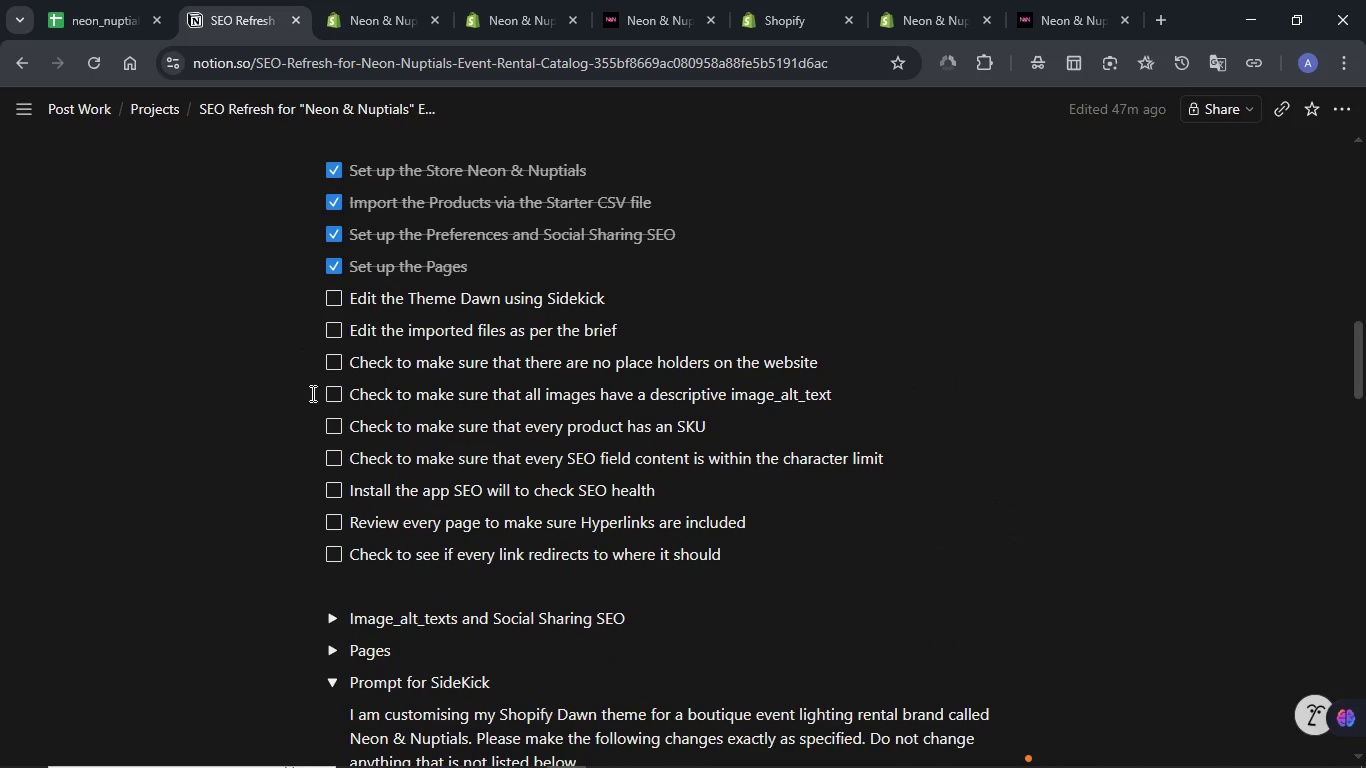 
scroll: coordinate [314, 416], scroll_direction: down, amount: 2.0
 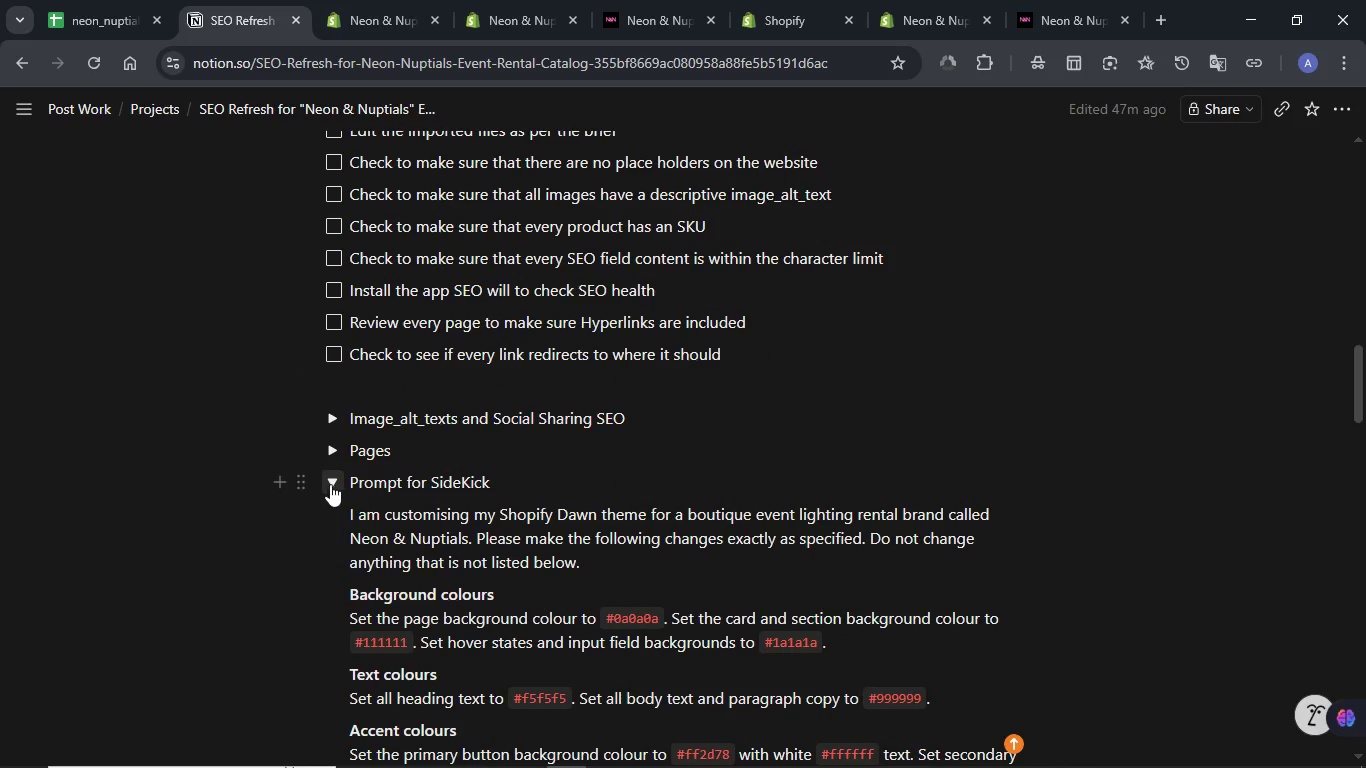 
left_click([331, 482])
 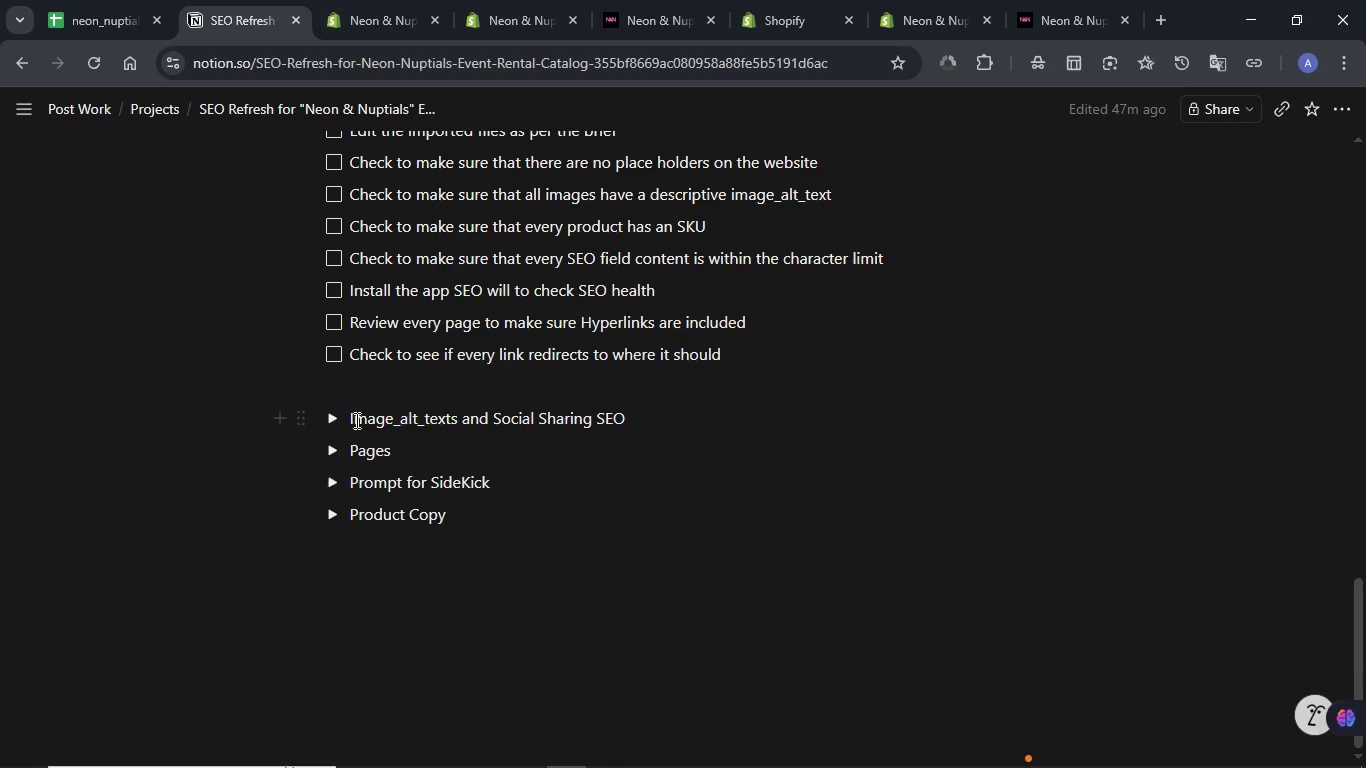 
scroll: coordinate [355, 420], scroll_direction: up, amount: 2.0
 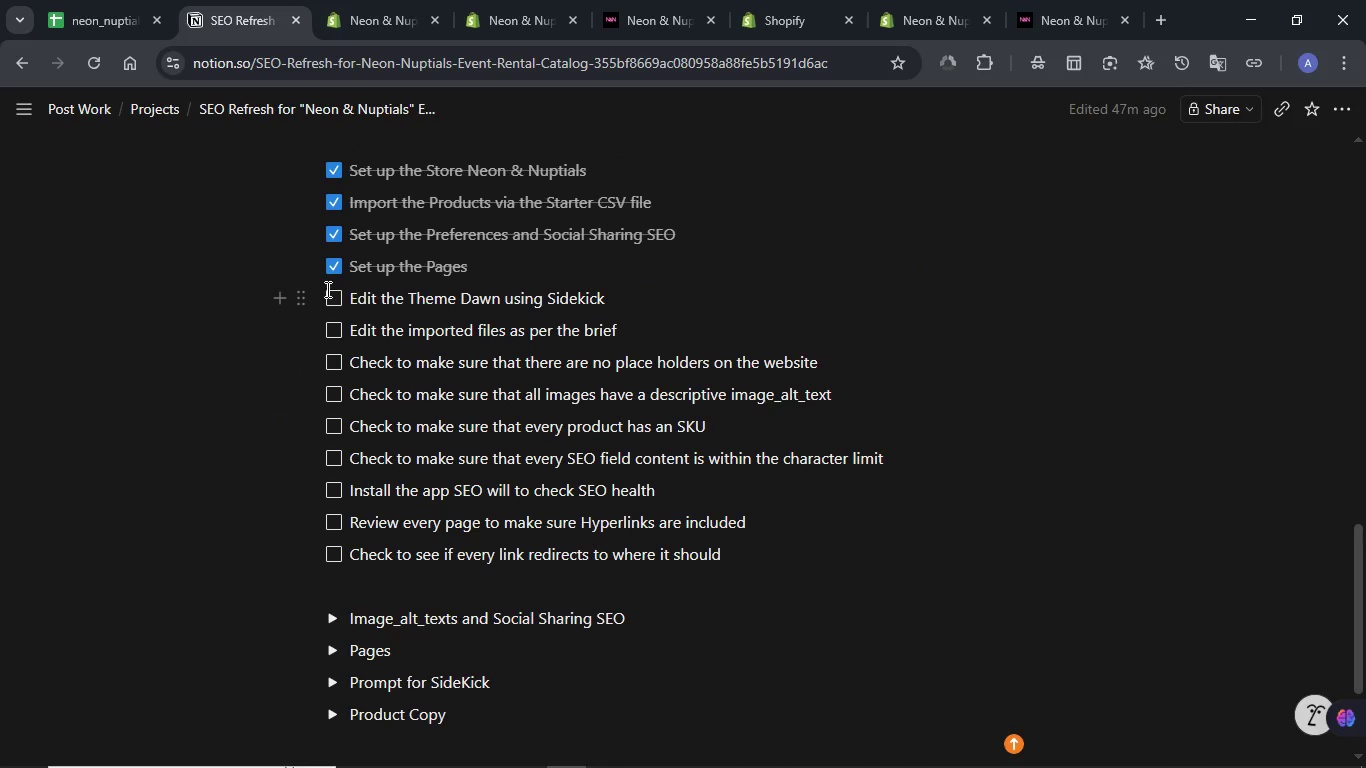 
left_click([331, 293])
 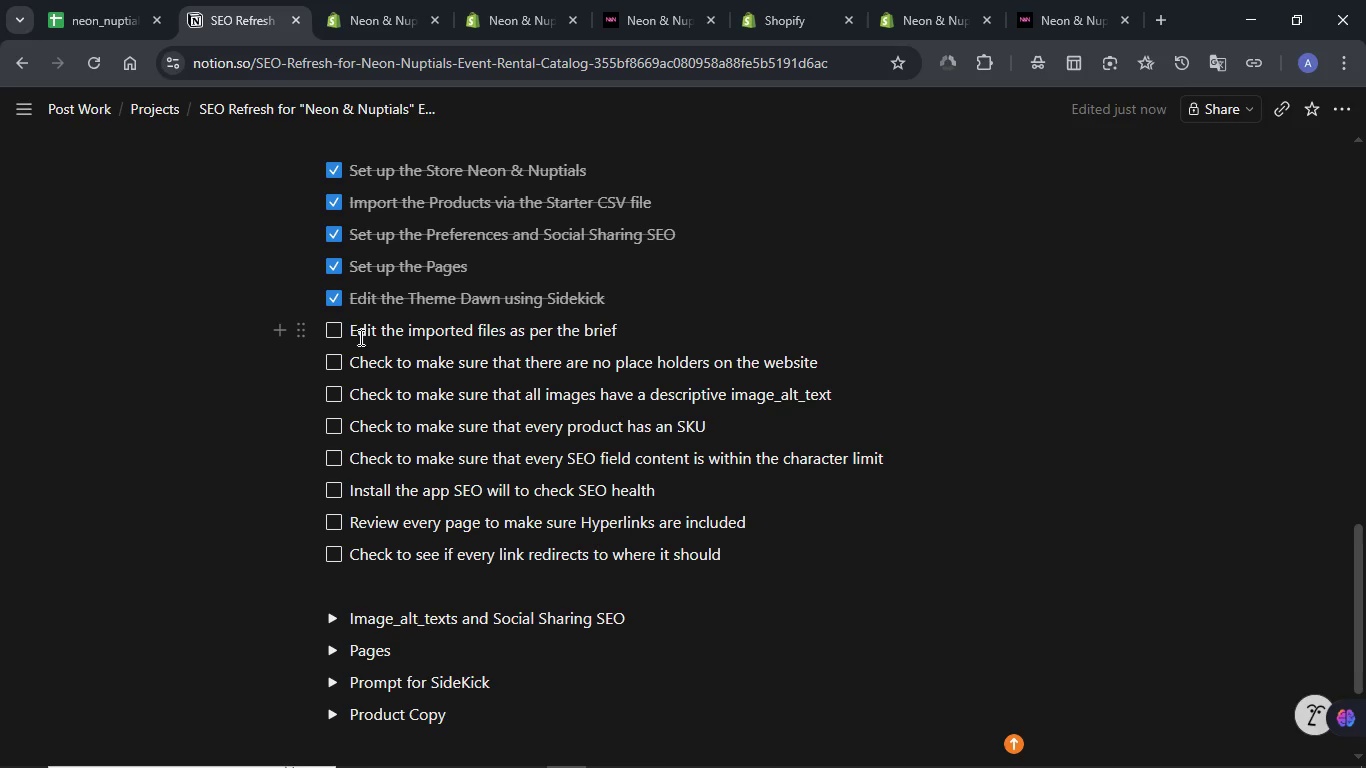 
left_click([377, 14])
 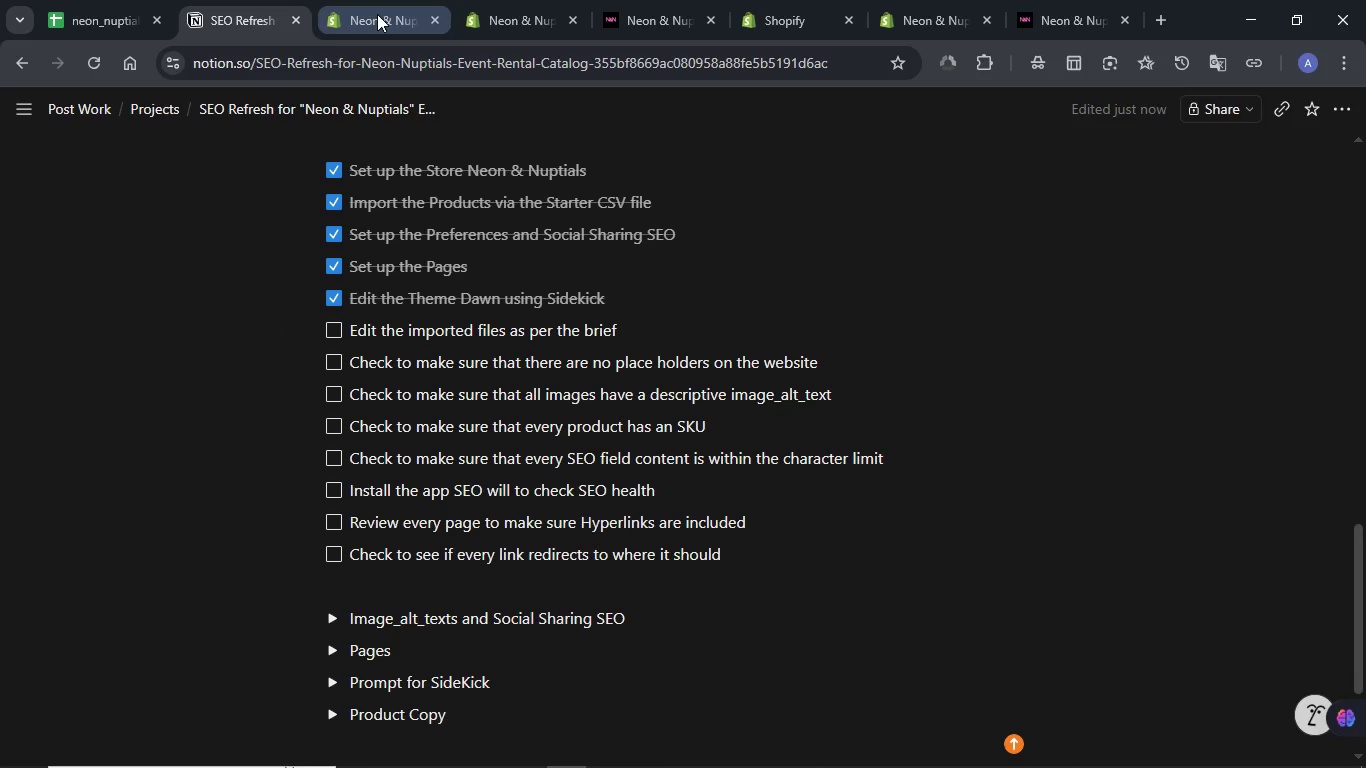 
left_click_drag(start_coordinate=[402, 6], to_coordinate=[766, 6])
 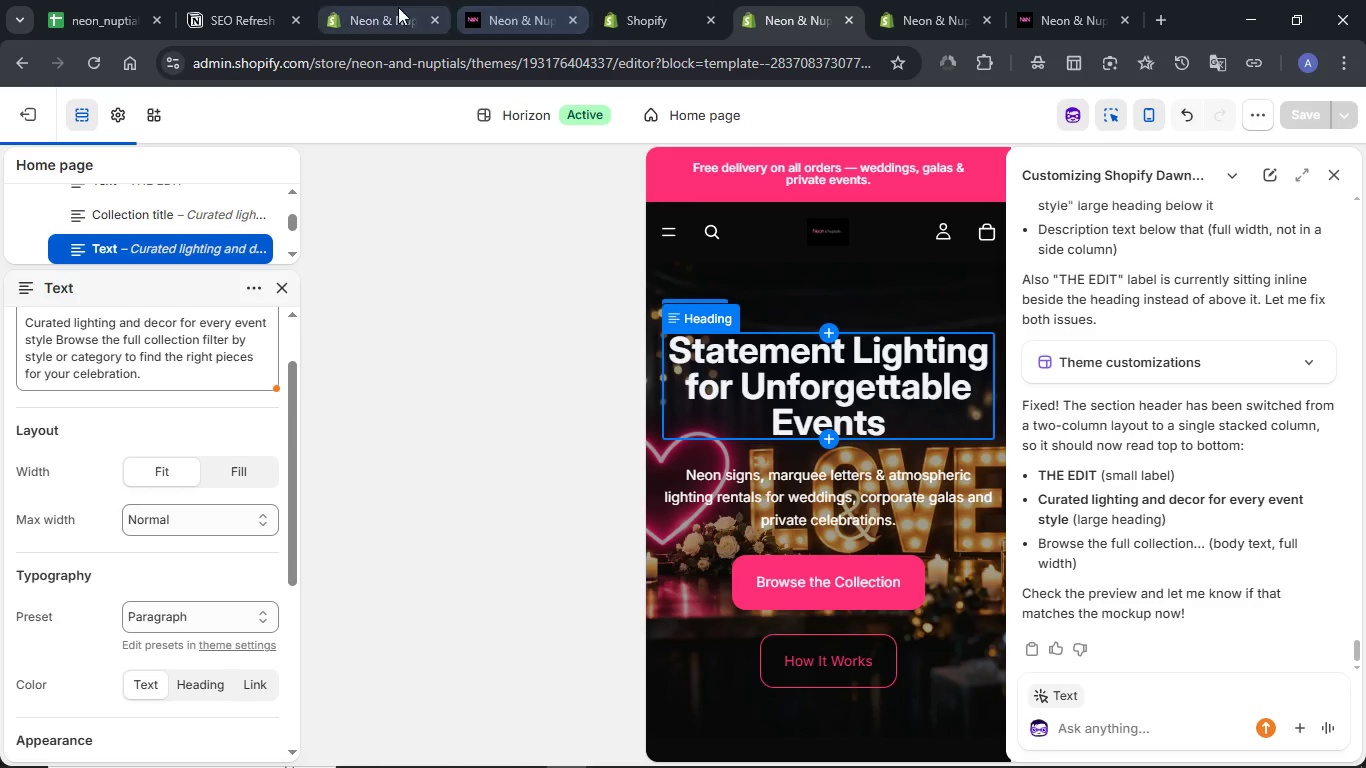 
left_click([398, 7])
 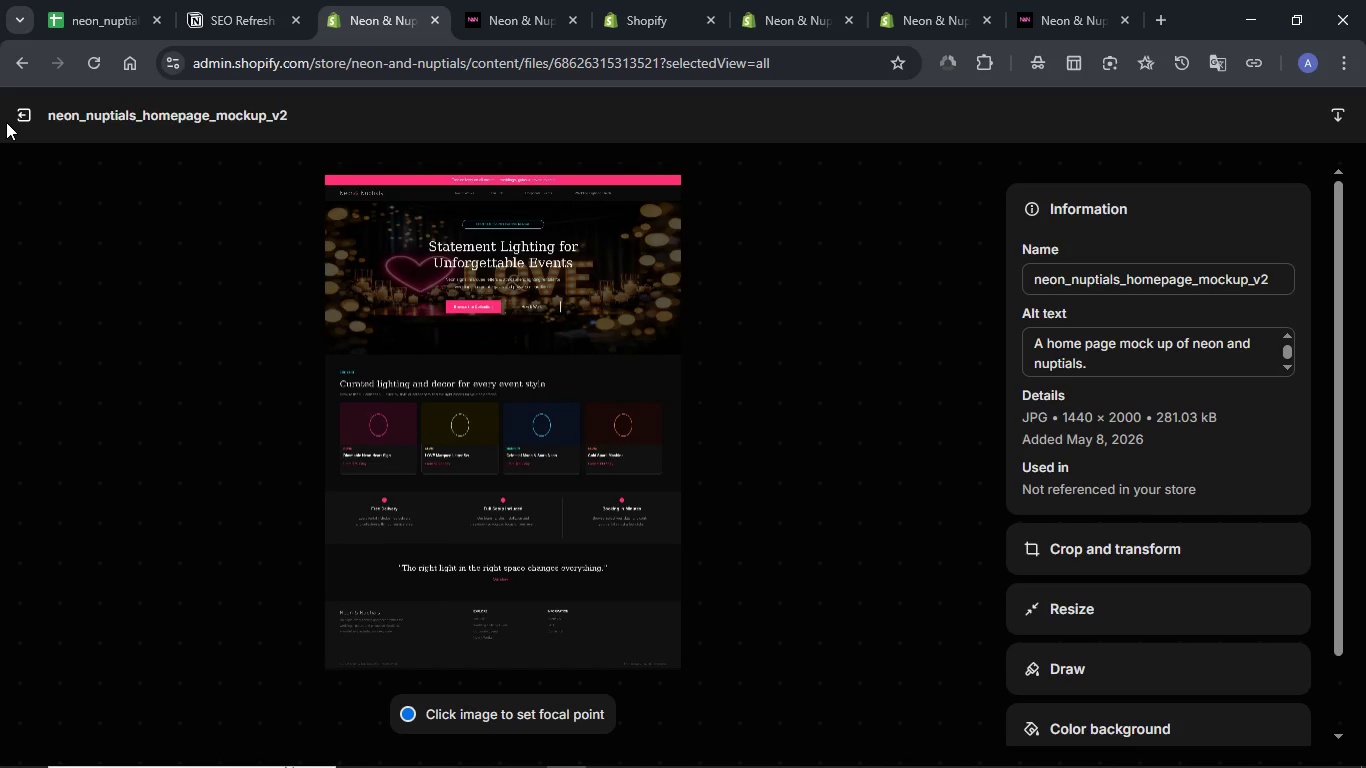 
left_click([24, 116])
 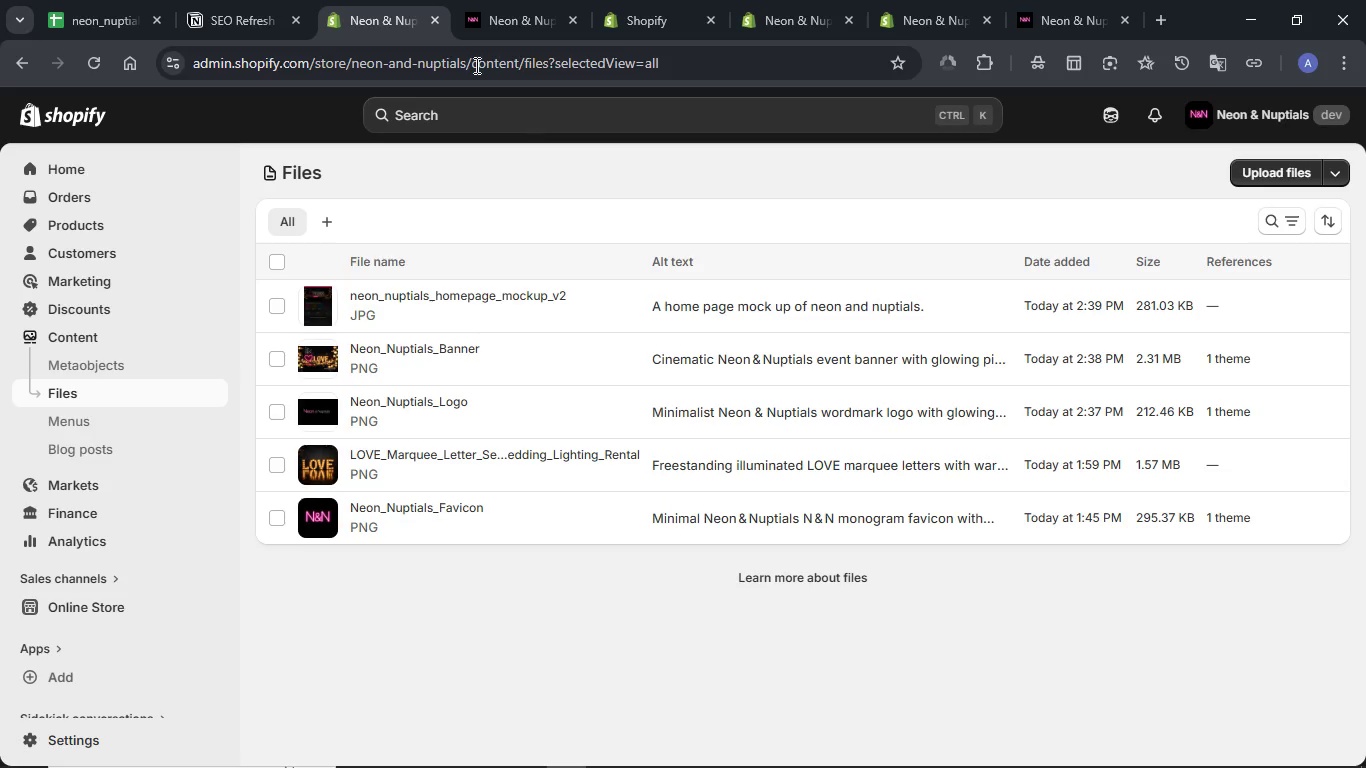 
left_click([644, 26])
 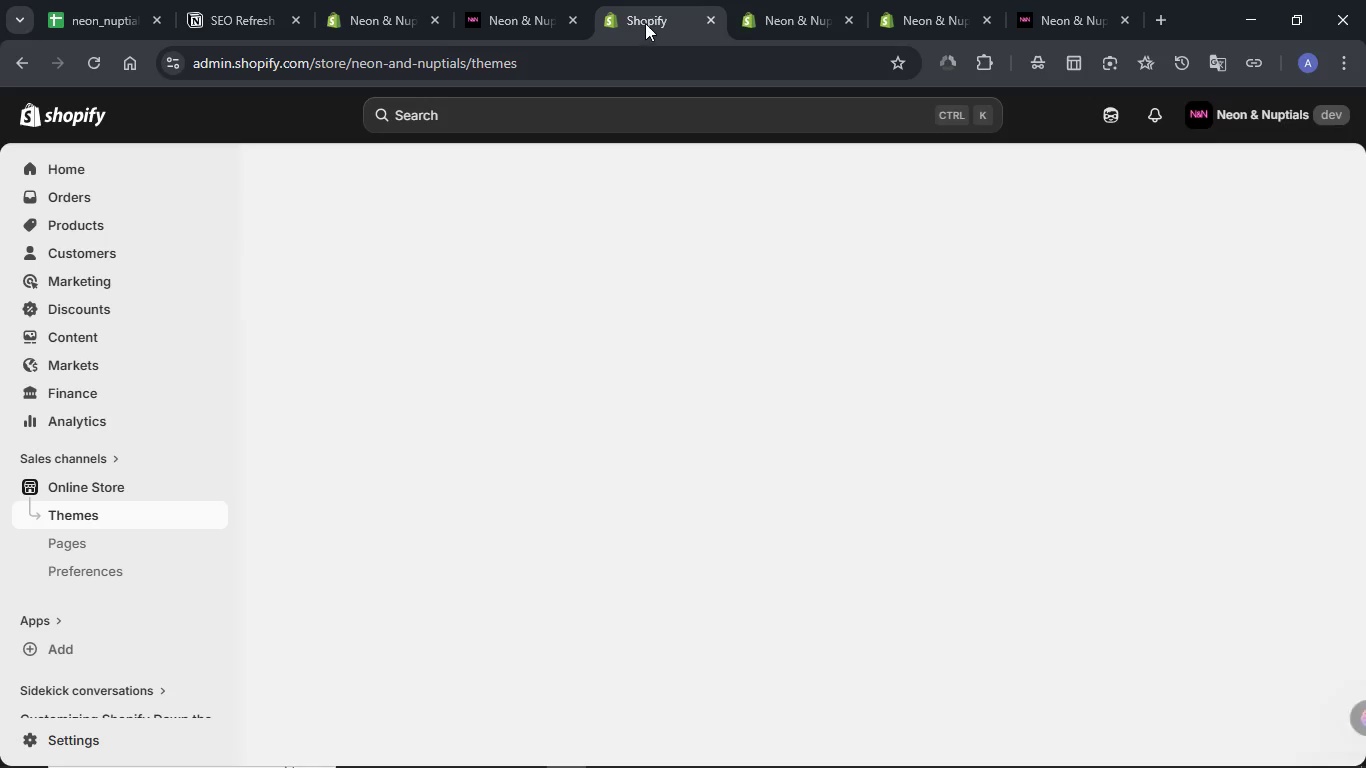 
left_click_drag(start_coordinate=[645, 23], to_coordinate=[379, 22])
 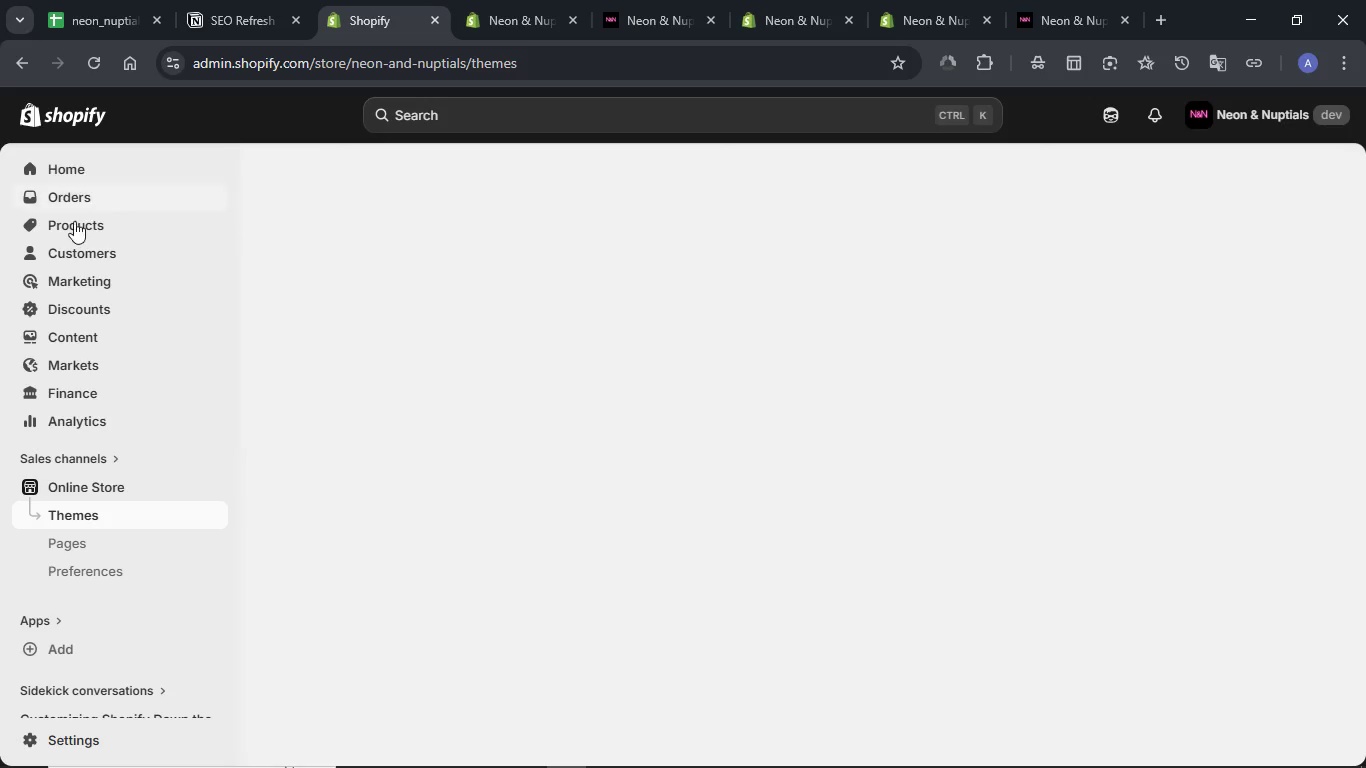 
left_click([80, 224])
 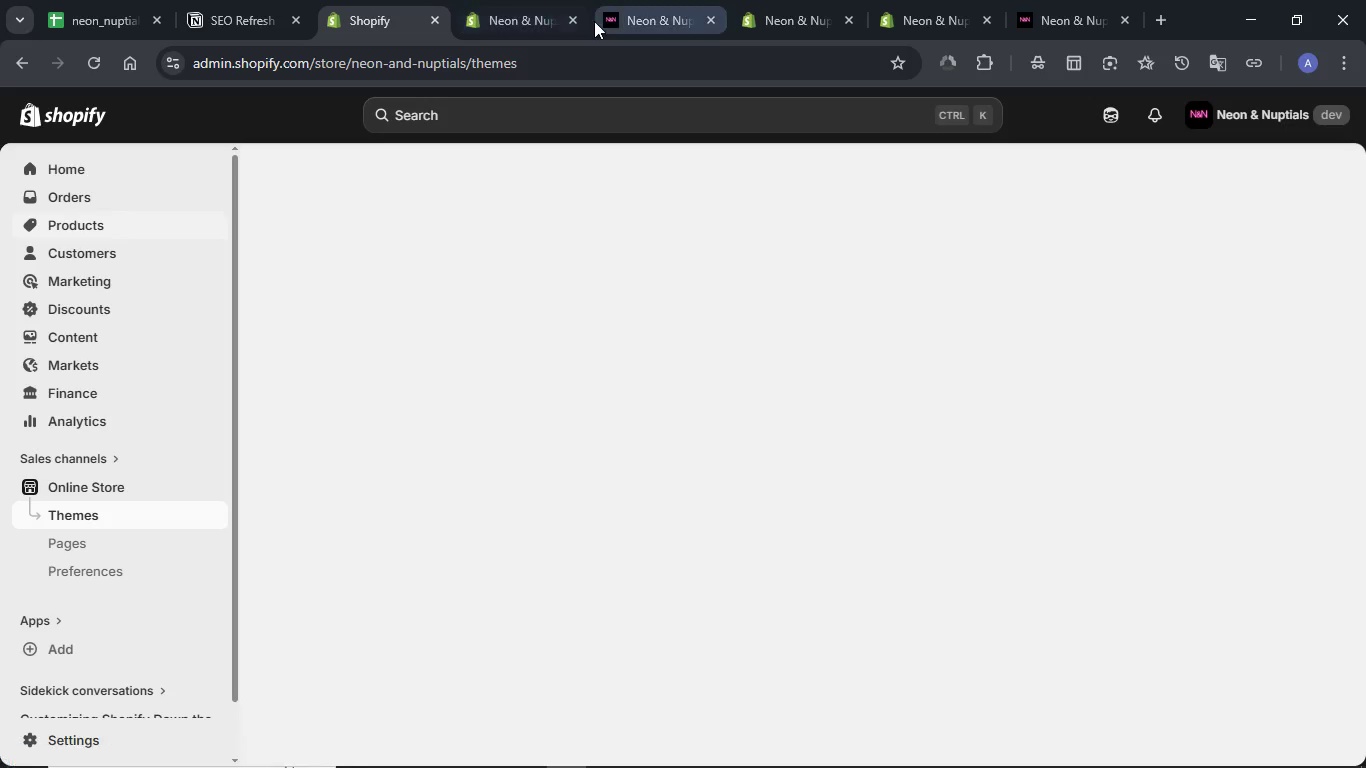 
left_click([514, 17])
 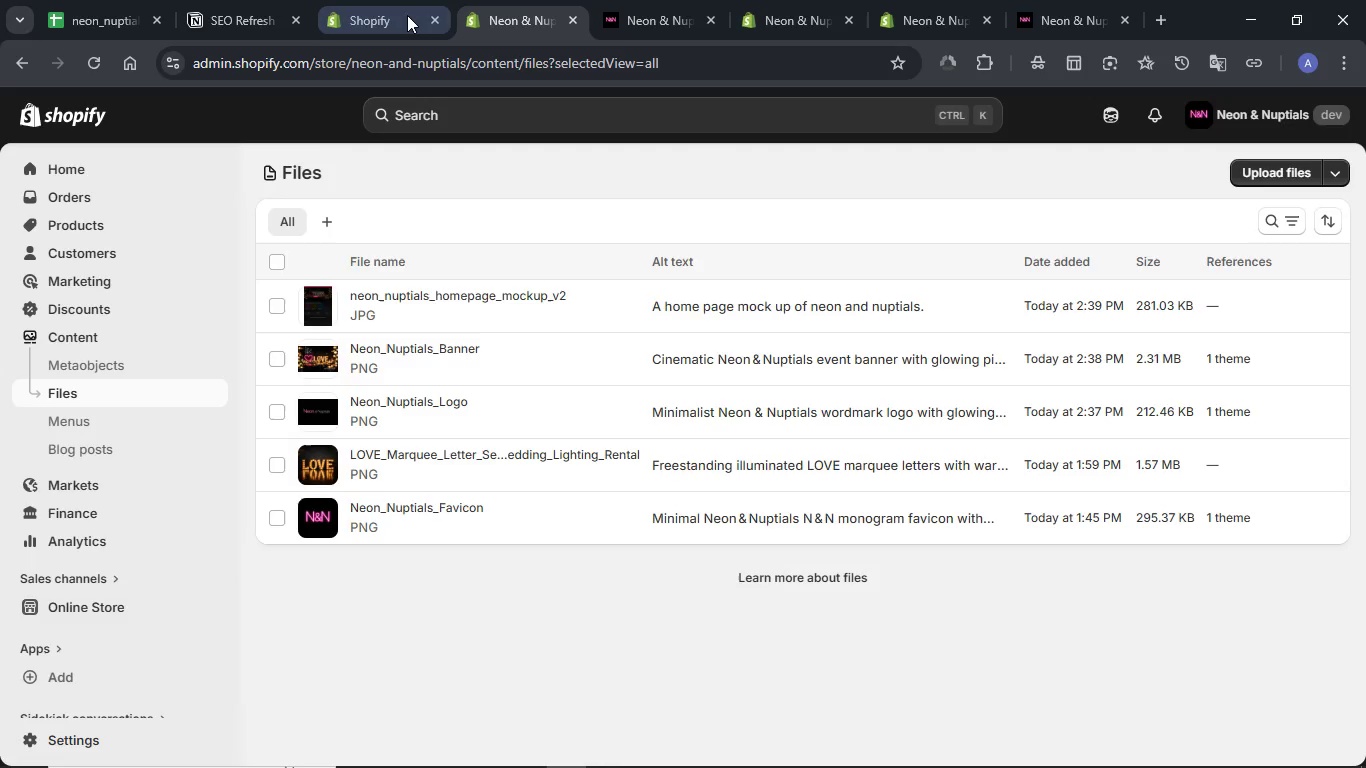 
left_click([407, 15])
 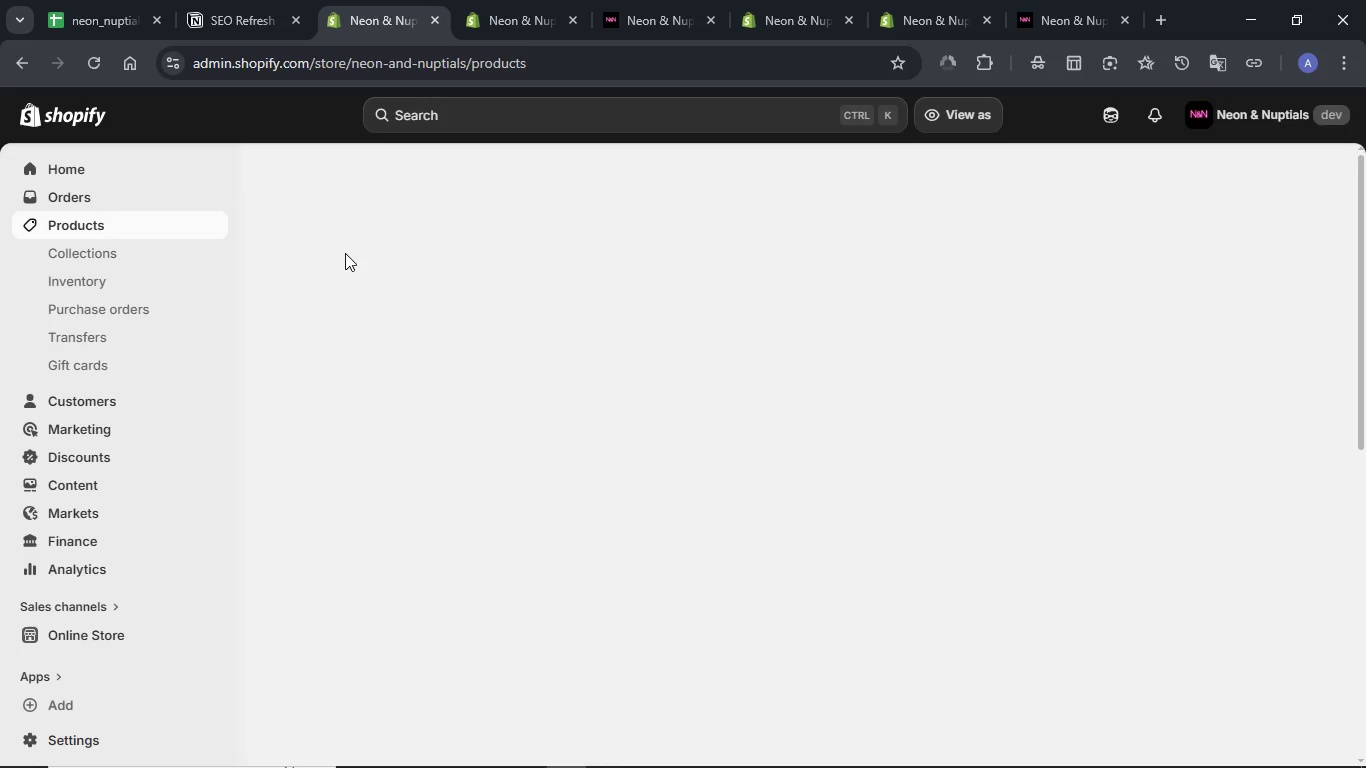 
wait(8.17)
 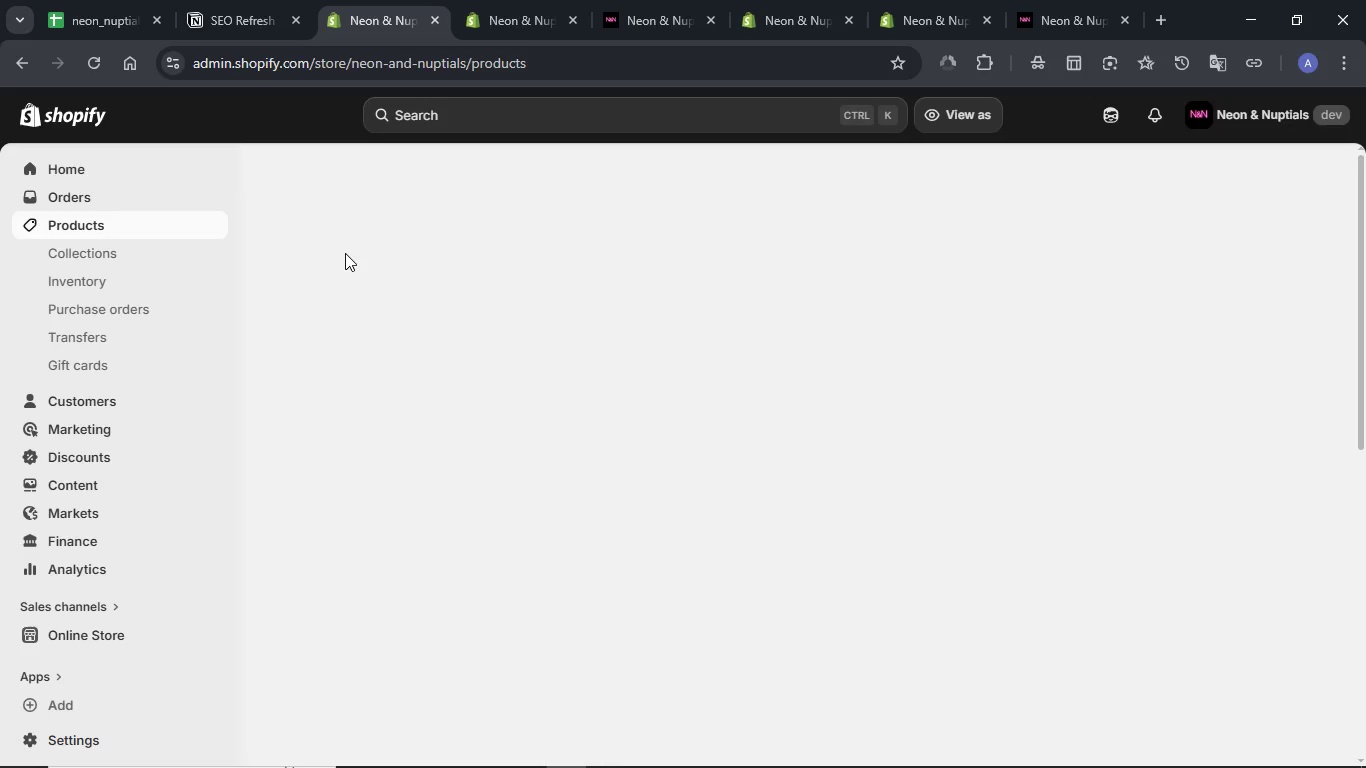 
left_click([243, 26])
 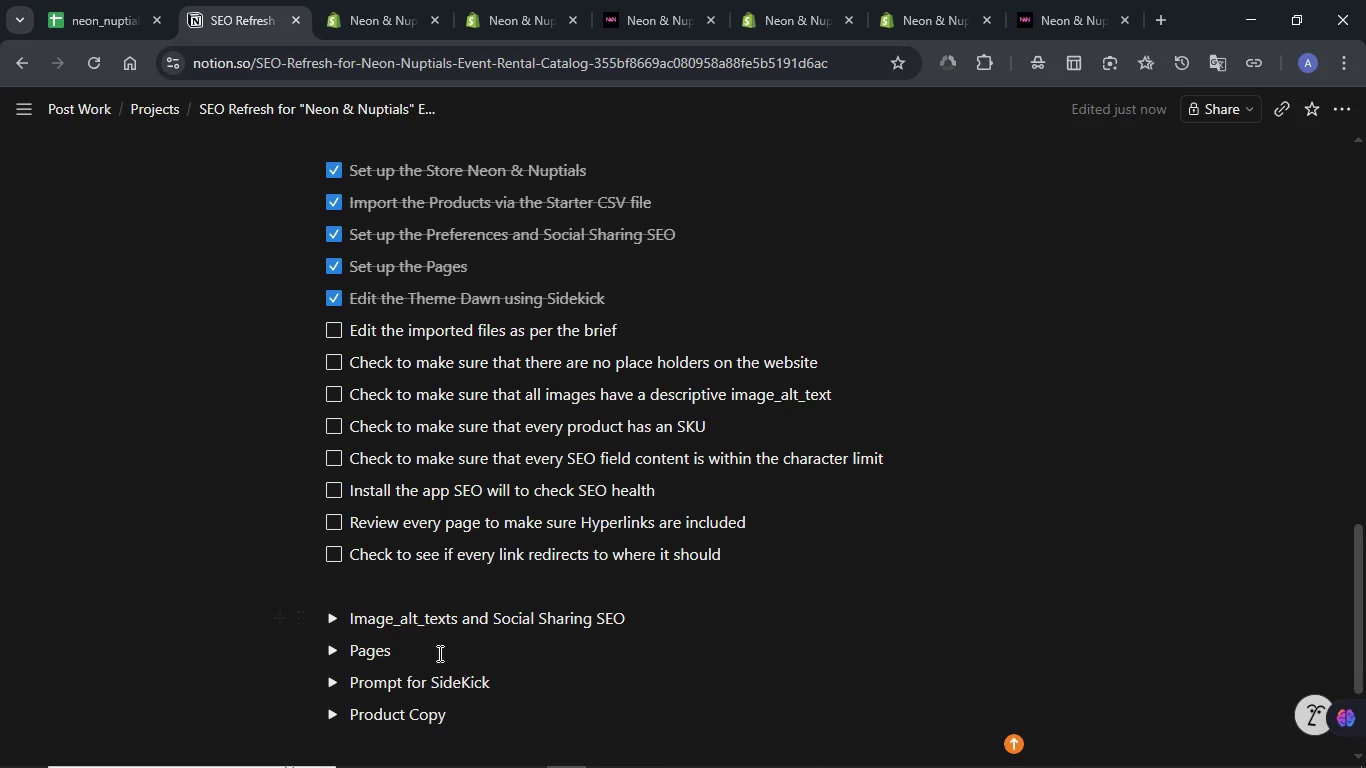 
scroll: coordinate [448, 453], scroll_direction: down, amount: 3.0
 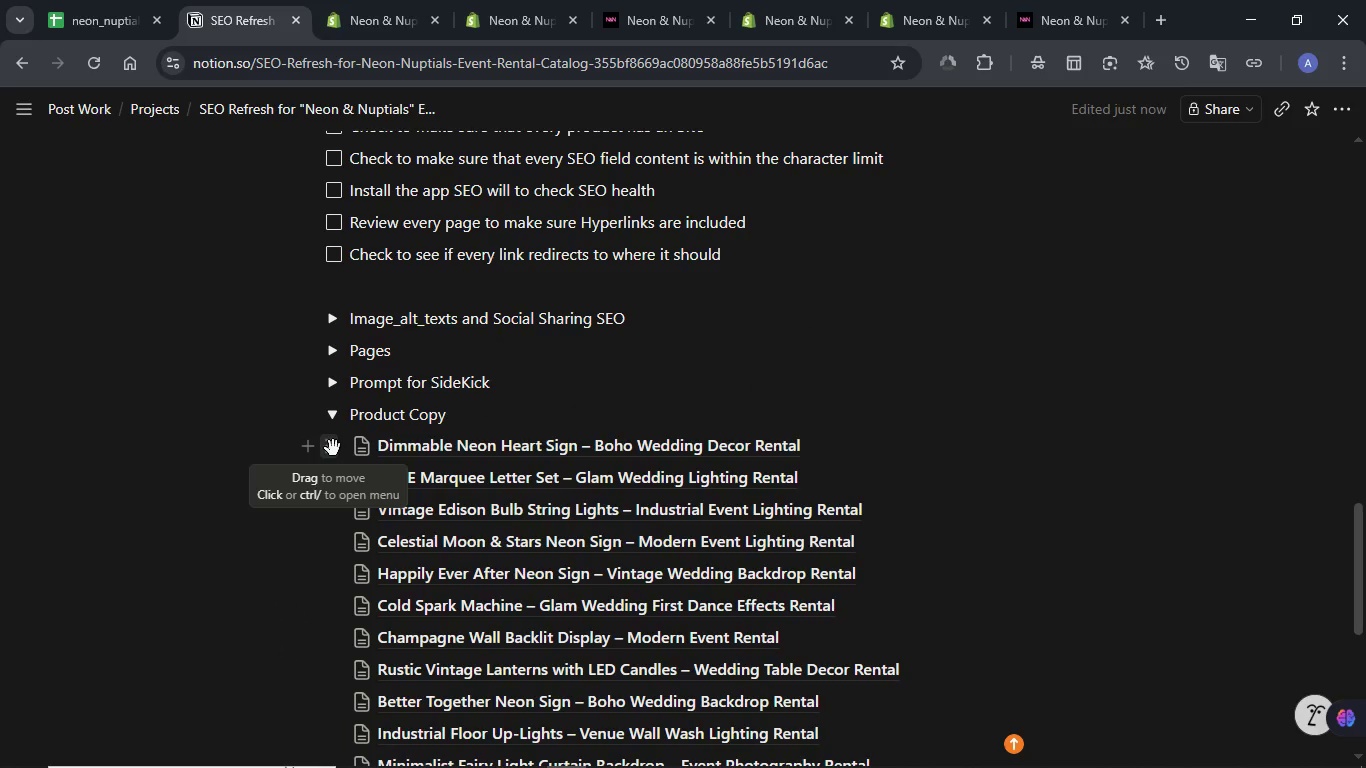 
left_click([333, 448])
 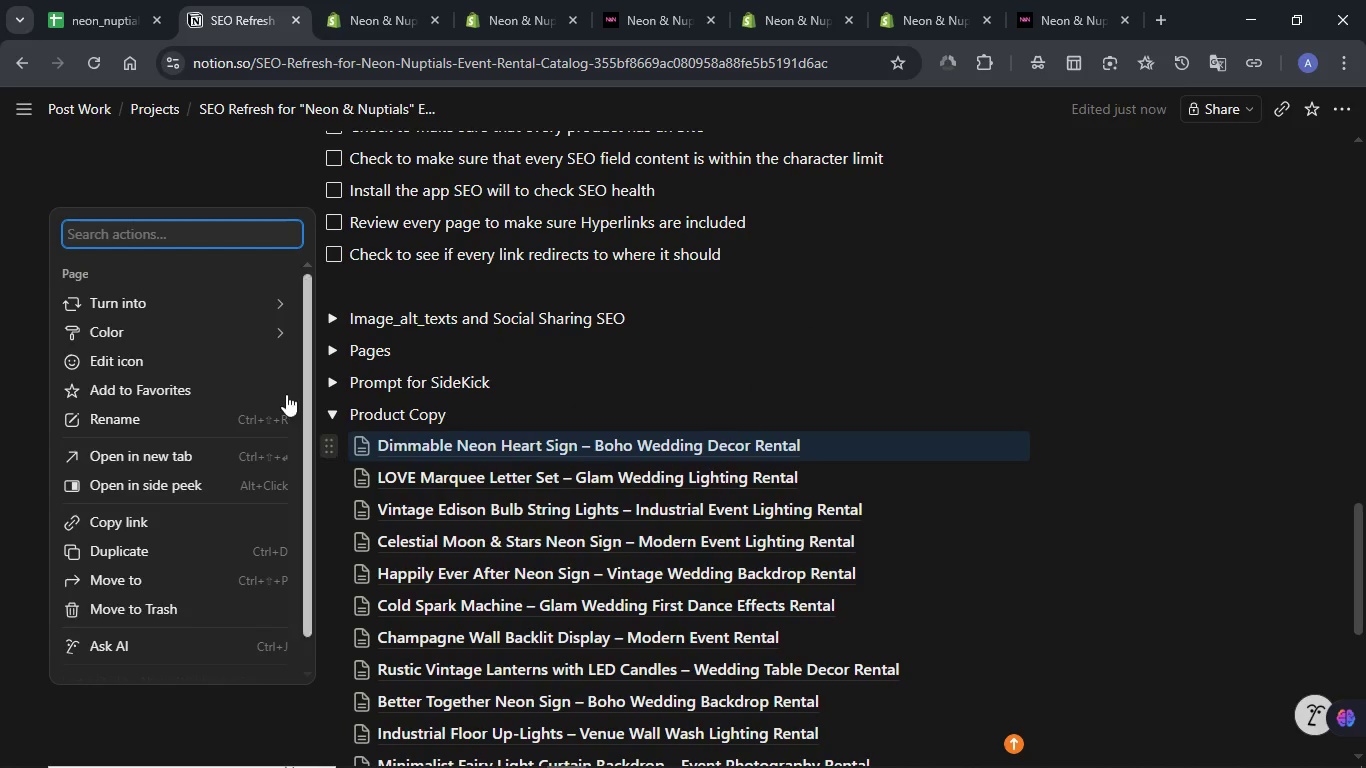 
mouse_move([267, 306])
 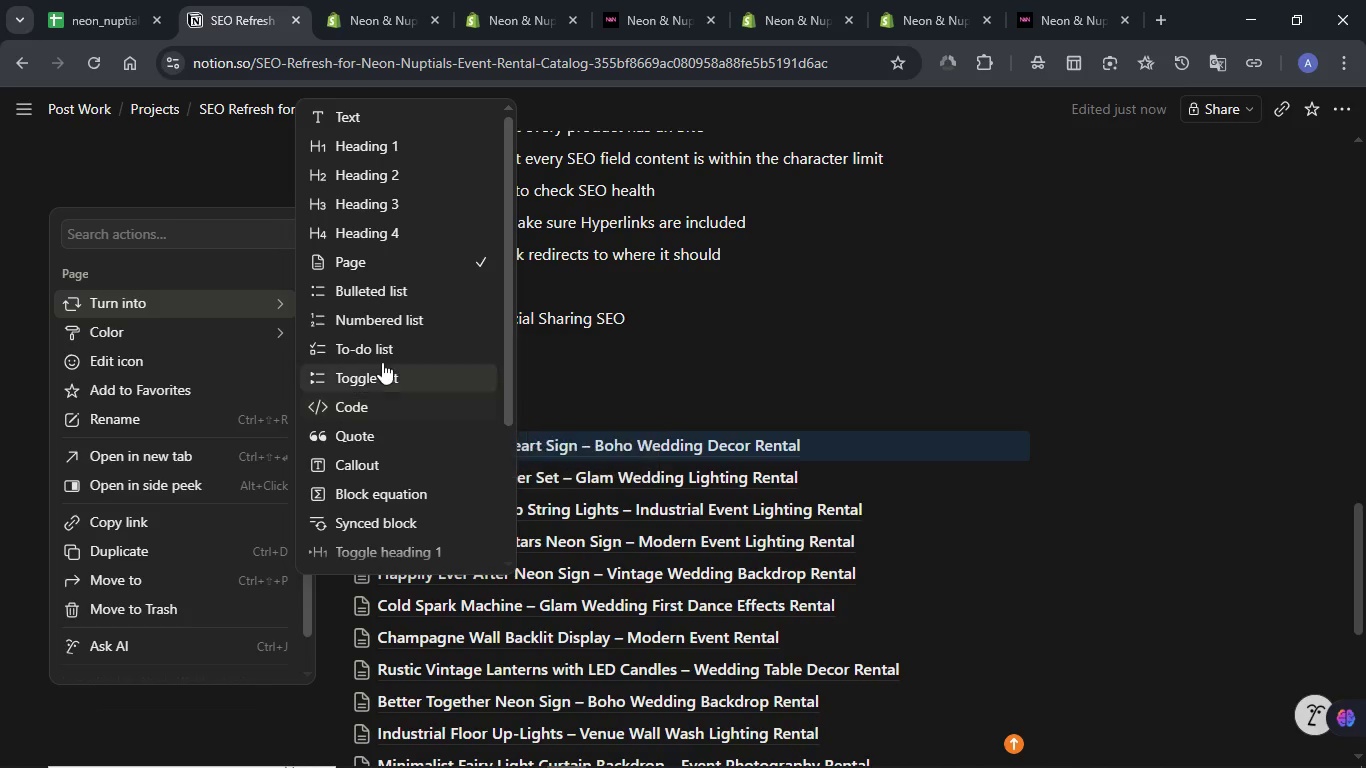 
left_click([382, 375])
 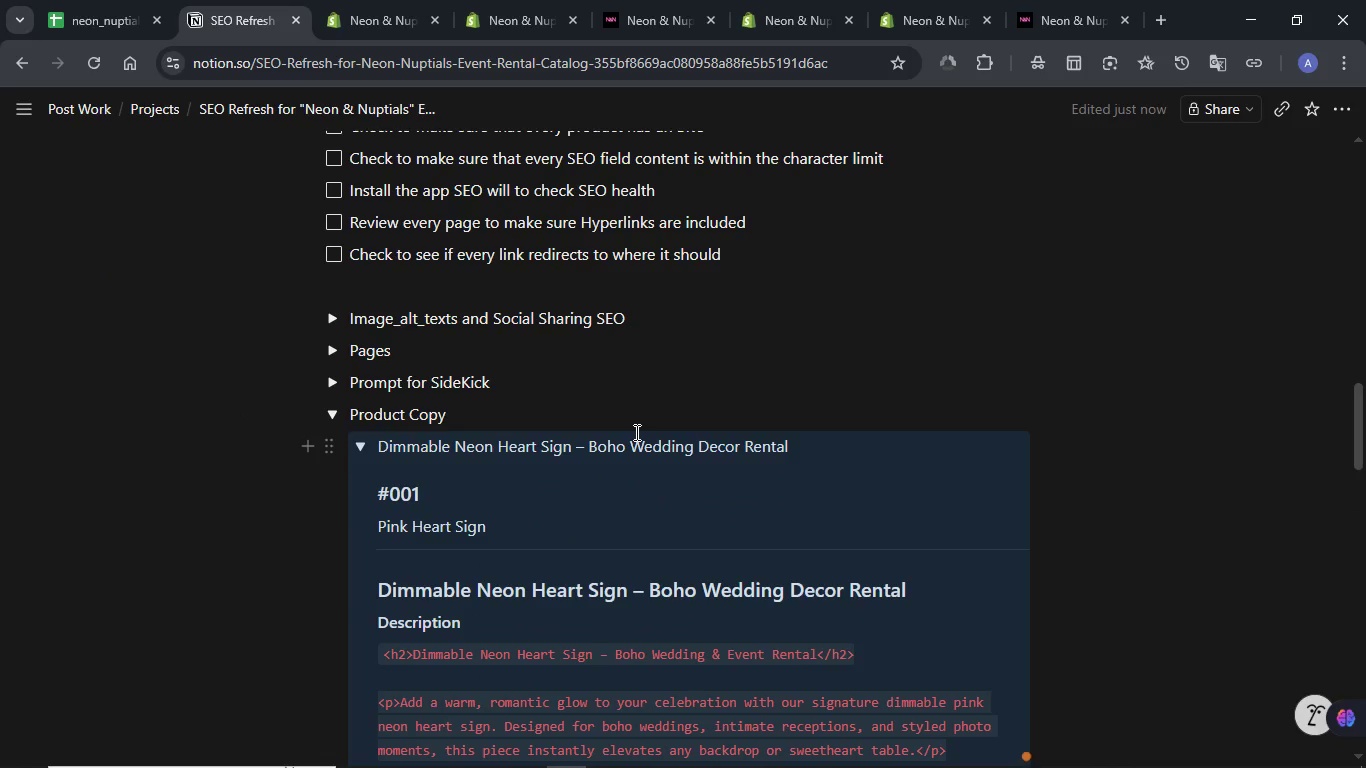 
scroll: coordinate [635, 432], scroll_direction: down, amount: 2.0
 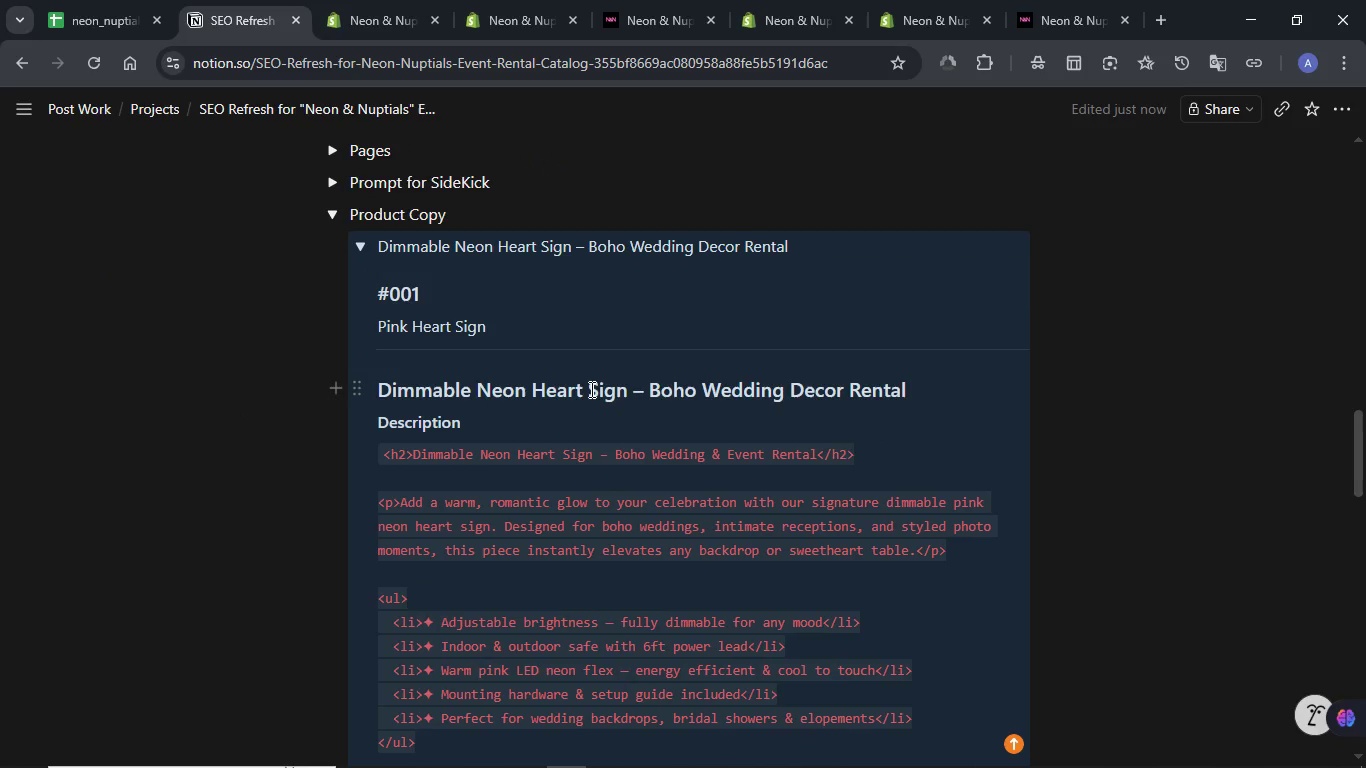 
double_click([580, 384])
 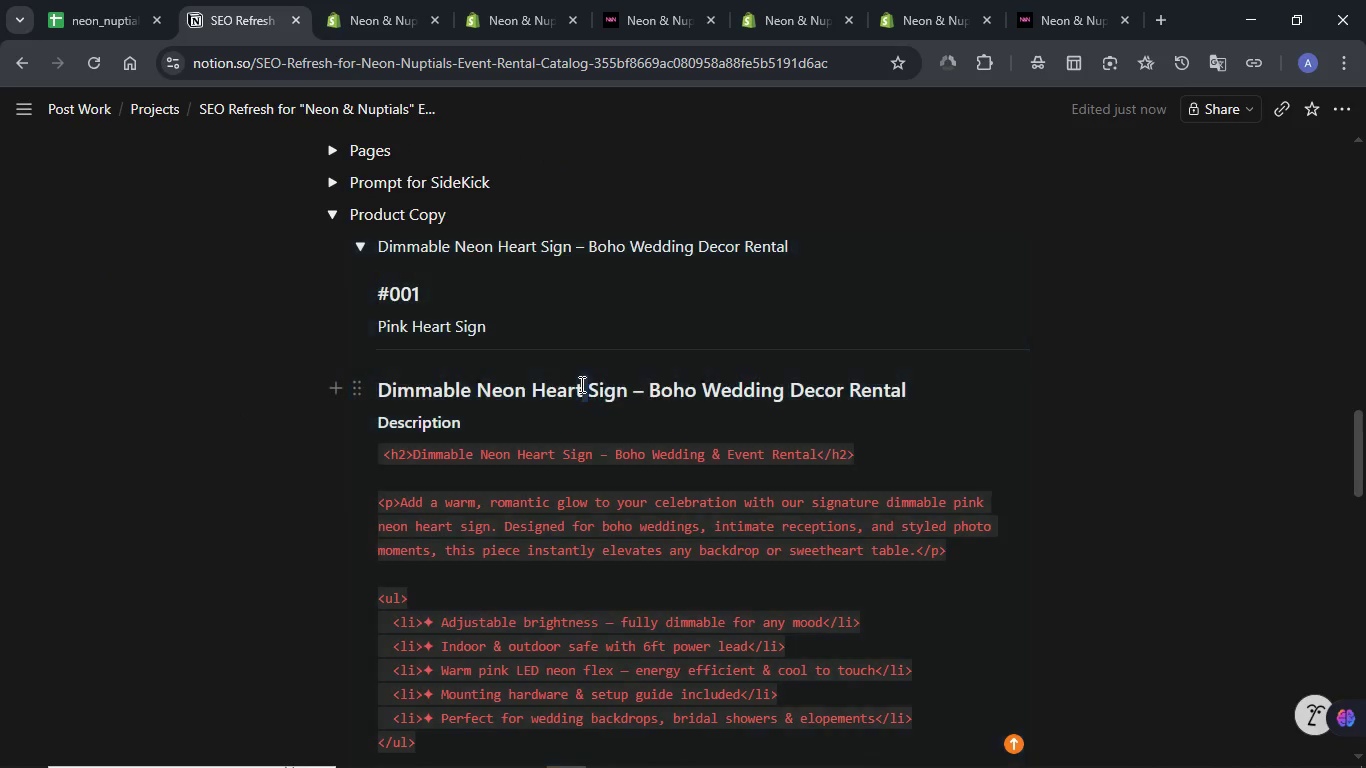 
triple_click([580, 384])
 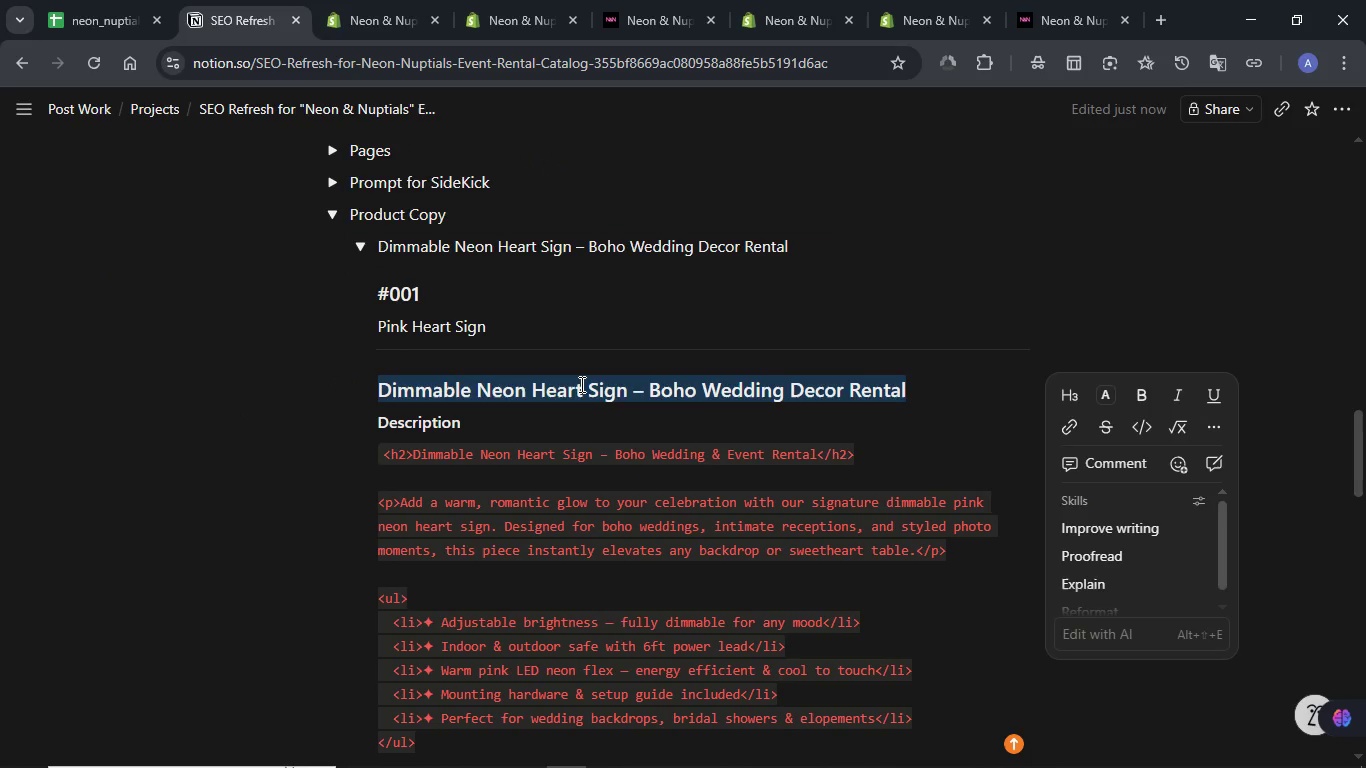 
key(Control+C)
 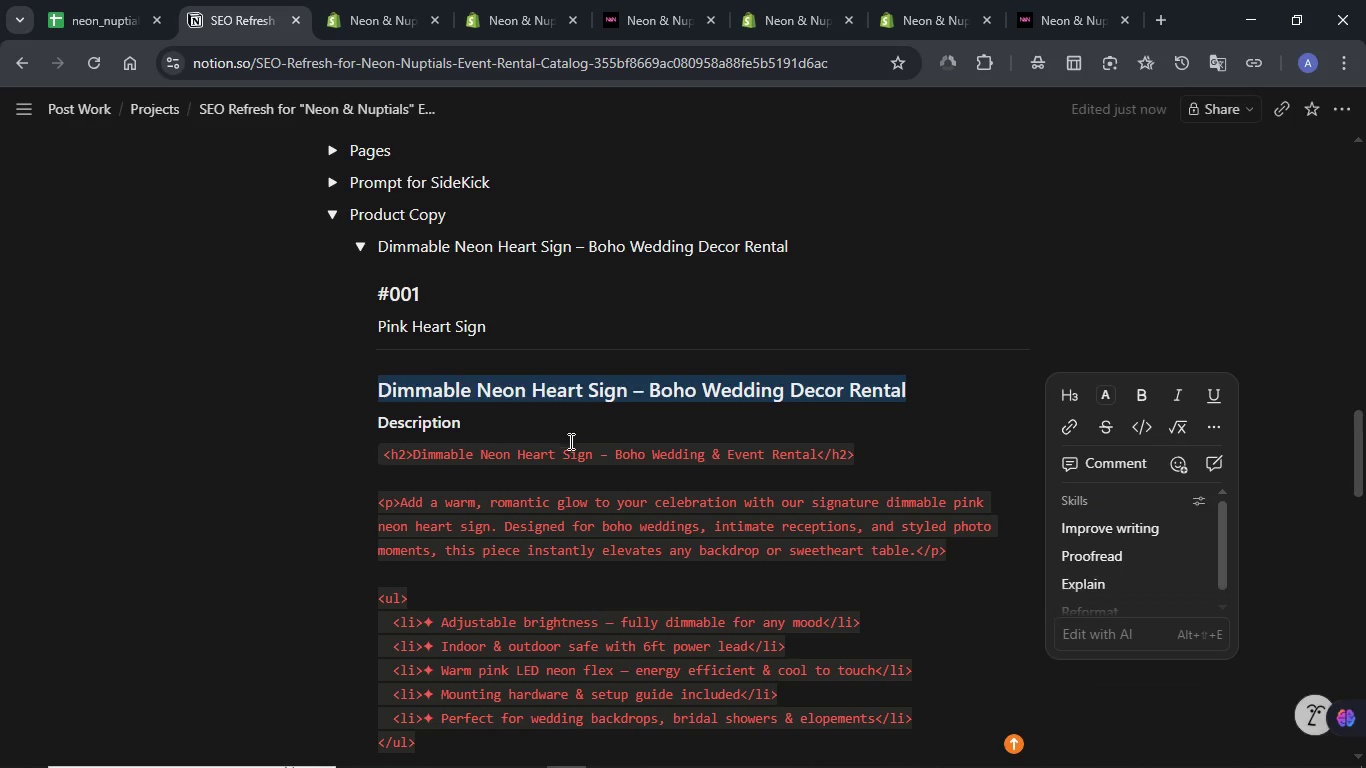 
left_click([569, 446])
 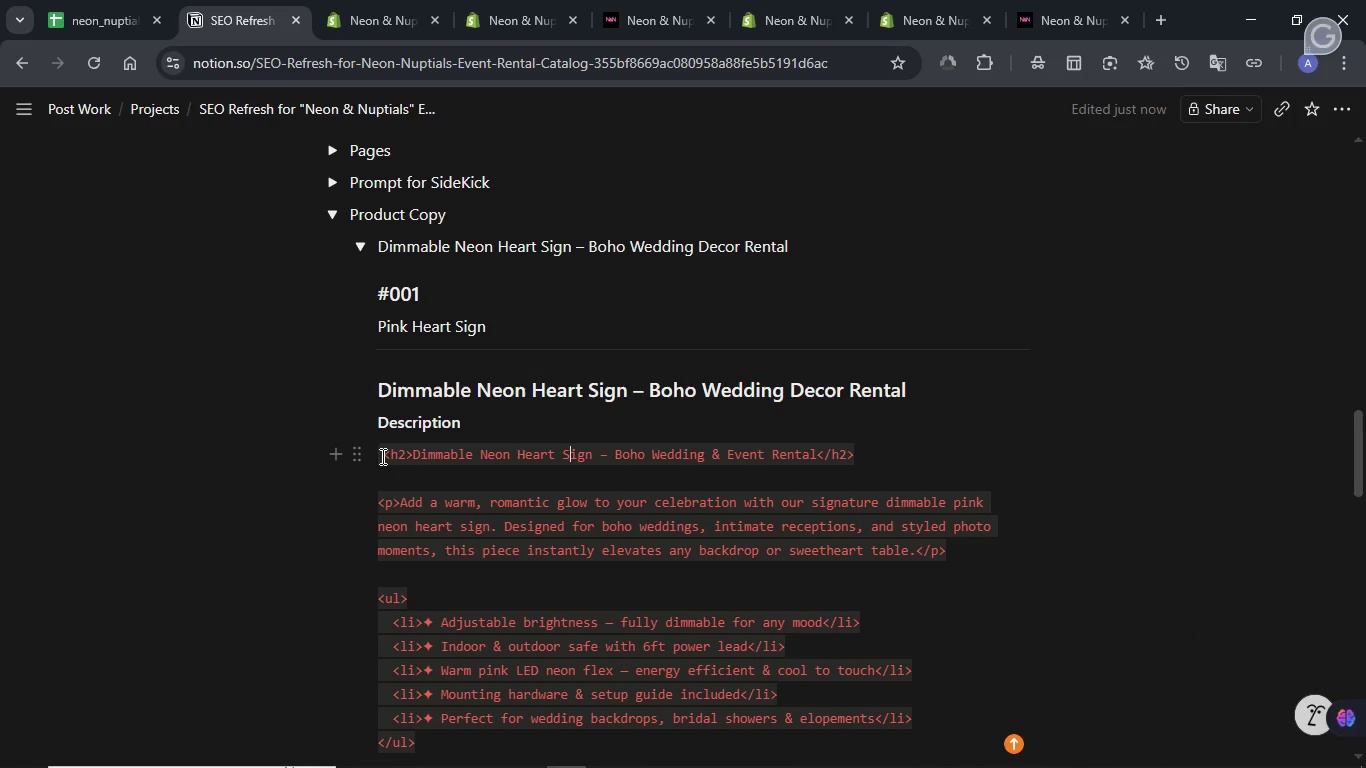 
left_click_drag(start_coordinate=[381, 456], to_coordinate=[840, 336])
 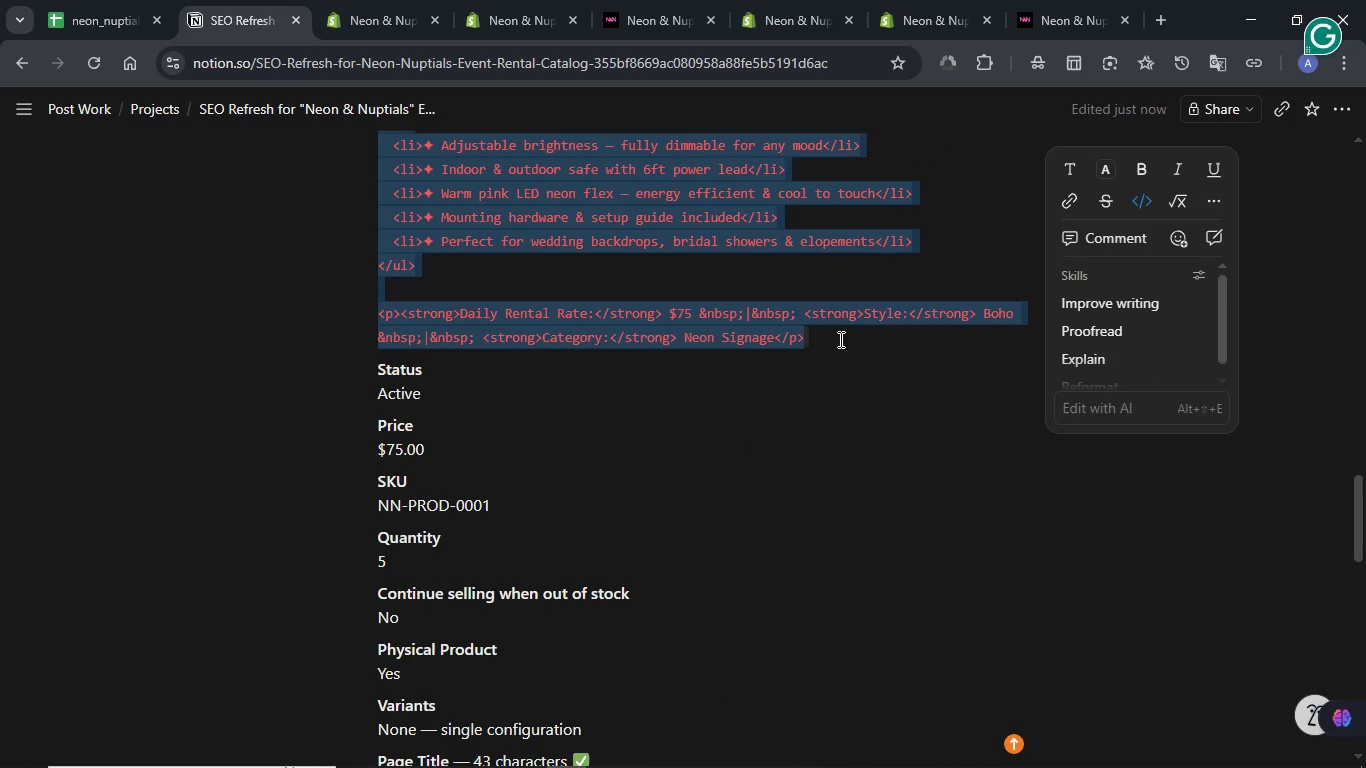 
key(Control+C)
 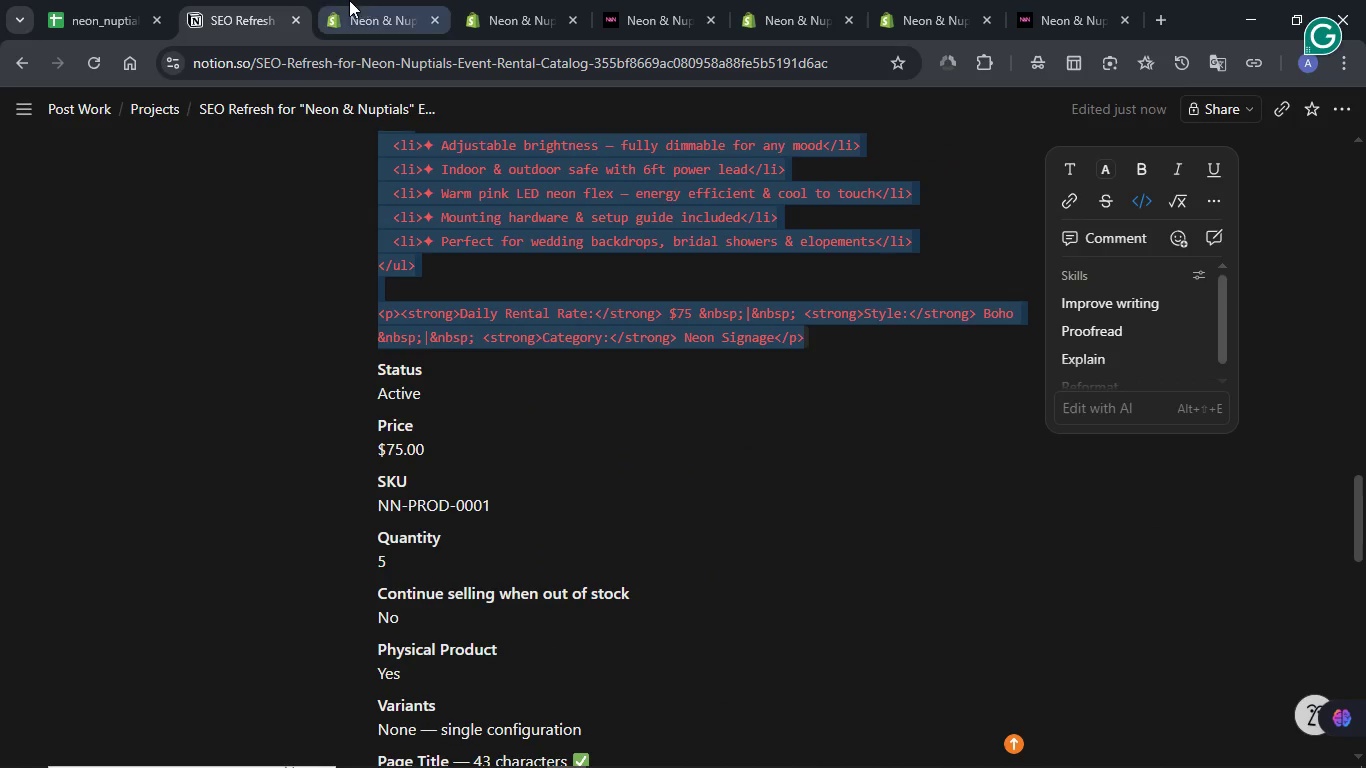 
left_click([348, 0])
 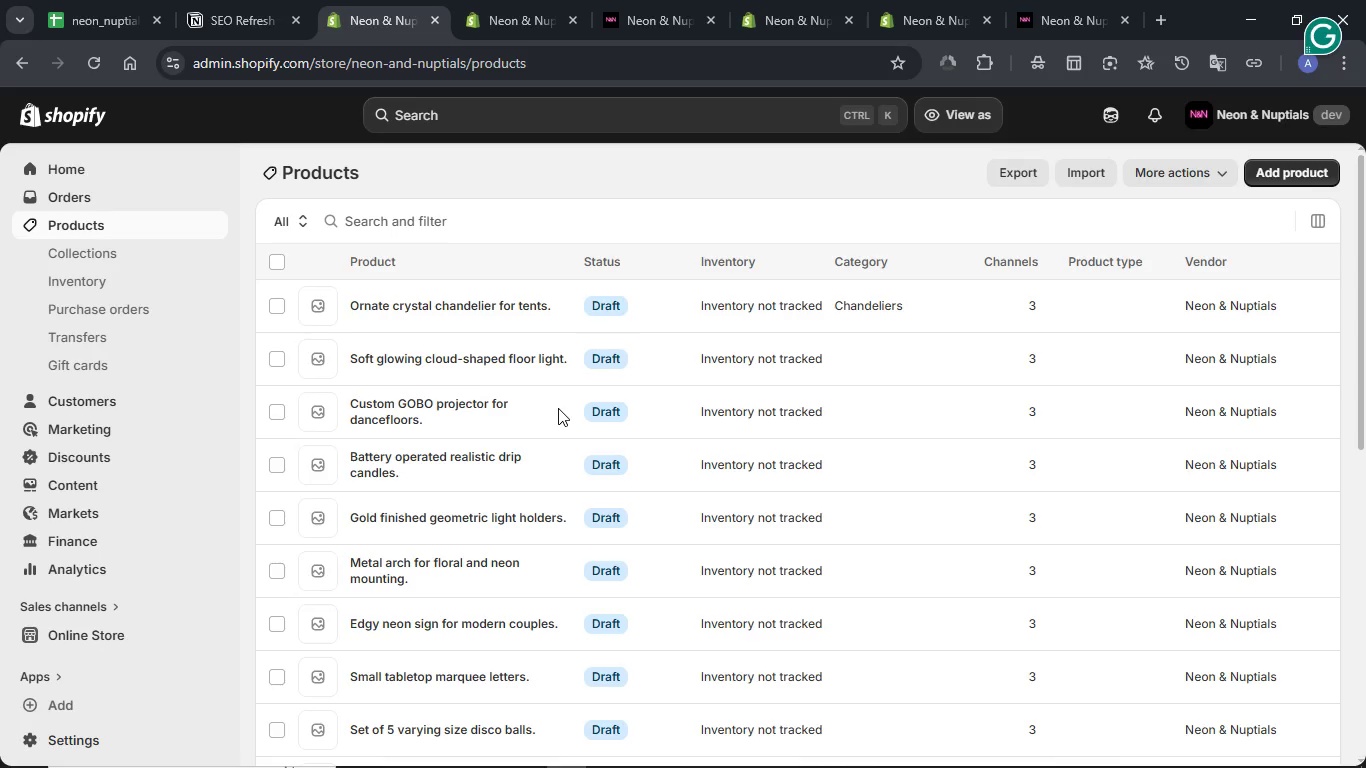 
scroll: coordinate [558, 401], scroll_direction: down, amount: 13.0
 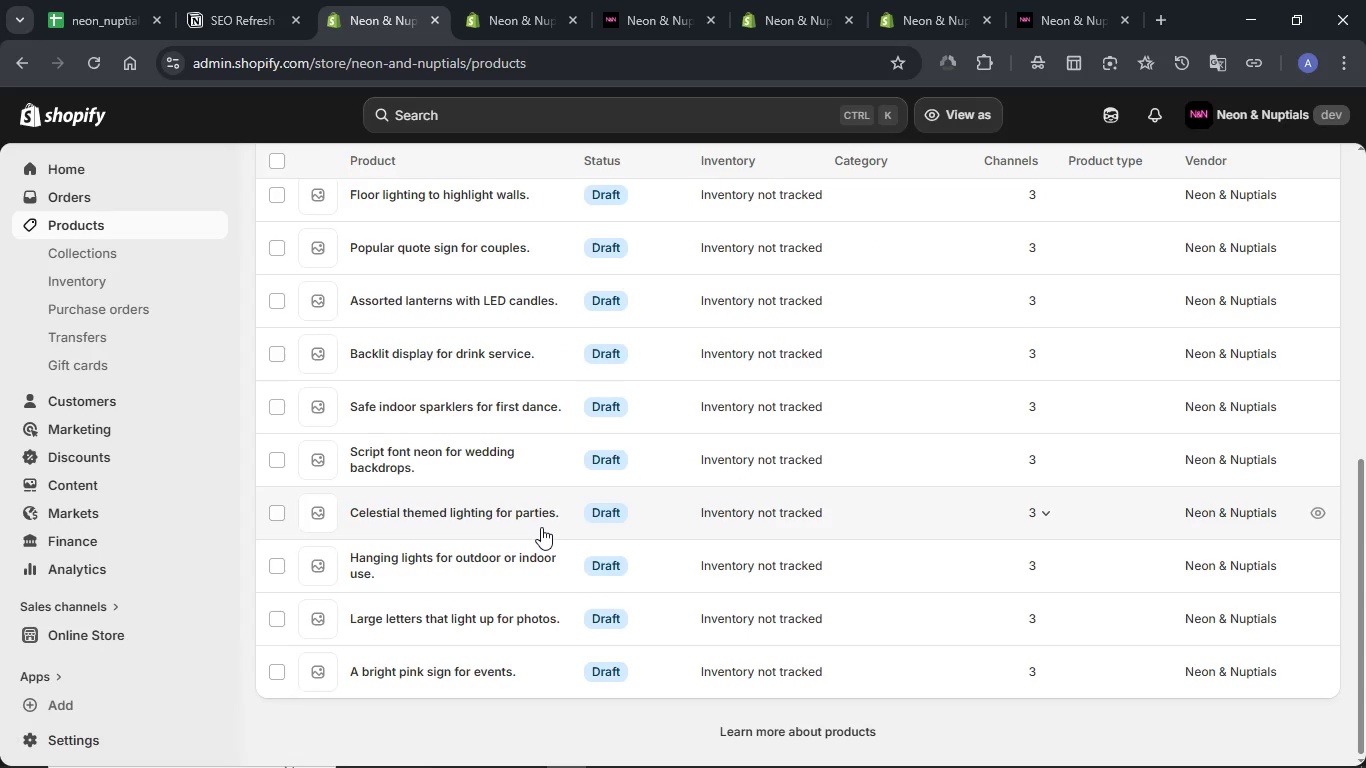 
scroll: coordinate [541, 527], scroll_direction: up, amount: 3.0
 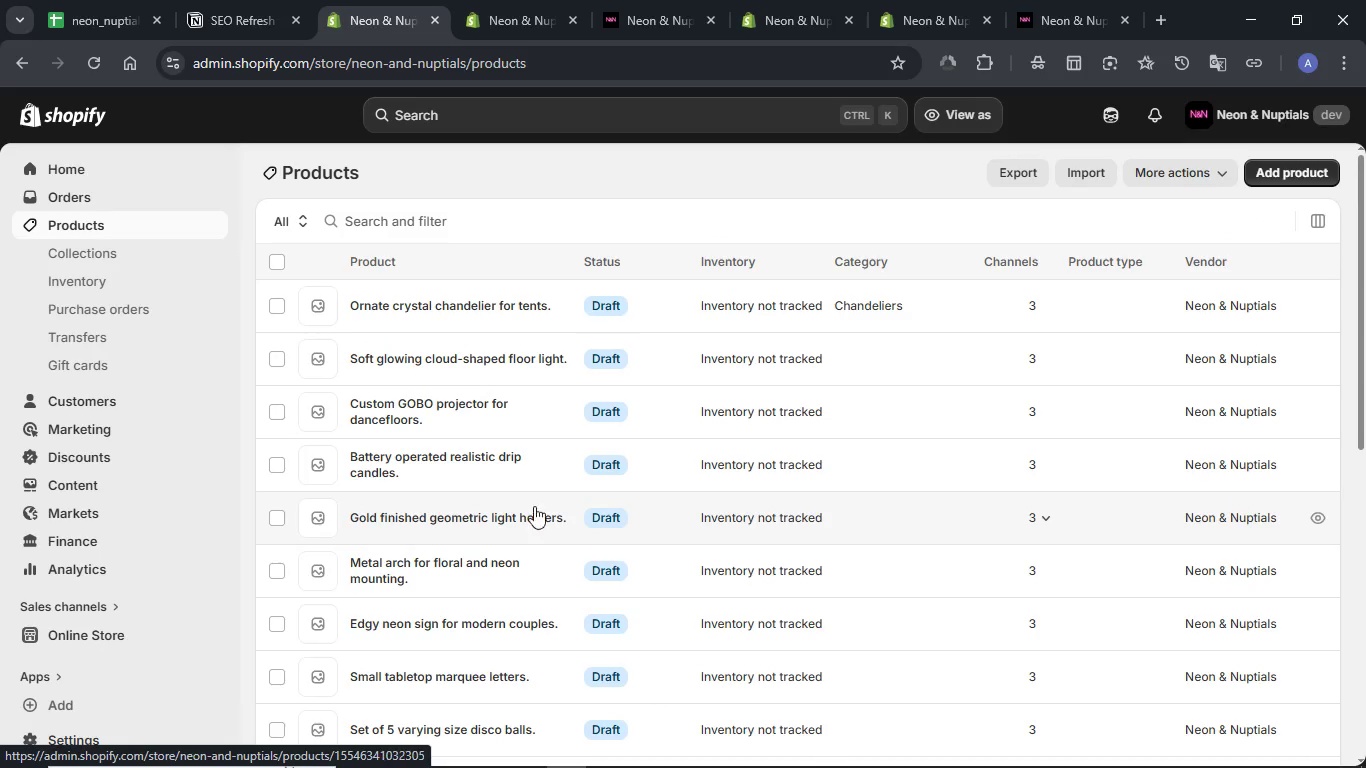 
left_click([277, 257])
 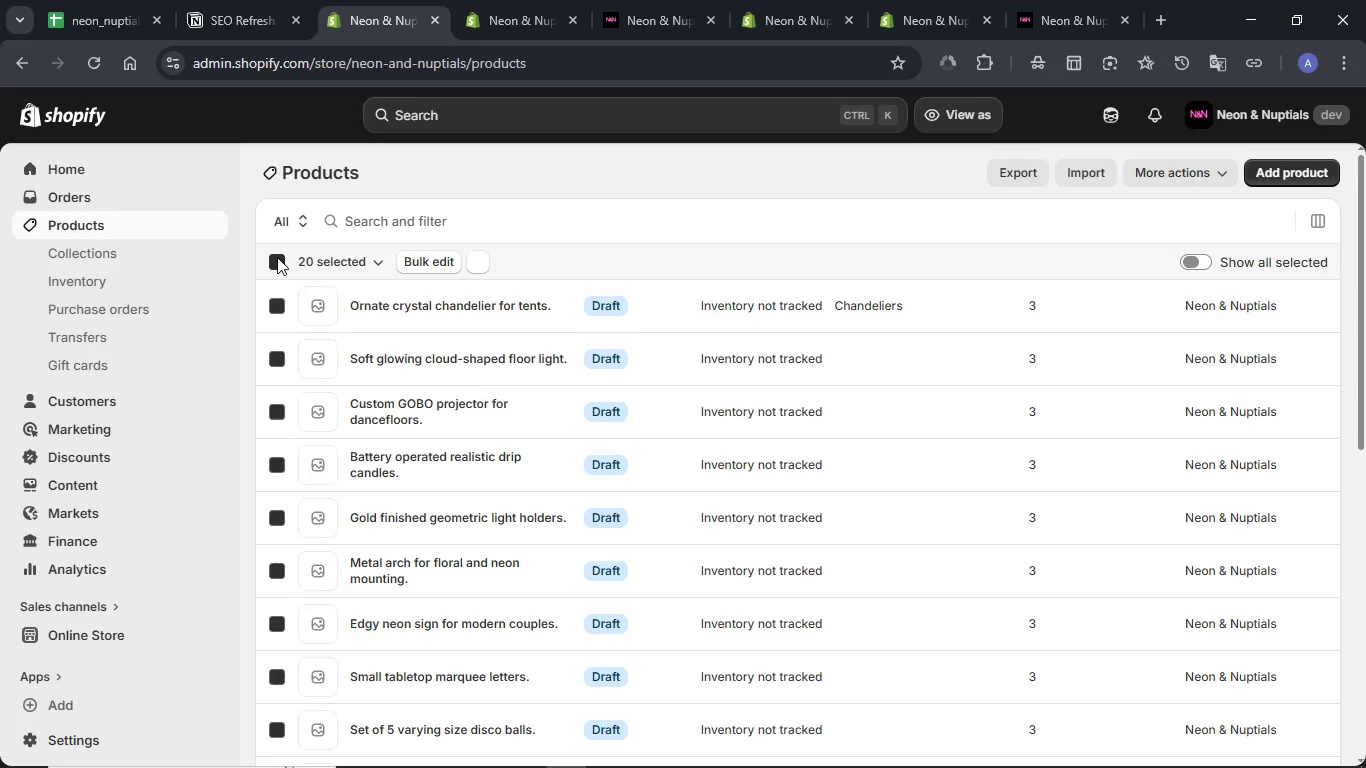 
left_click([277, 257])
 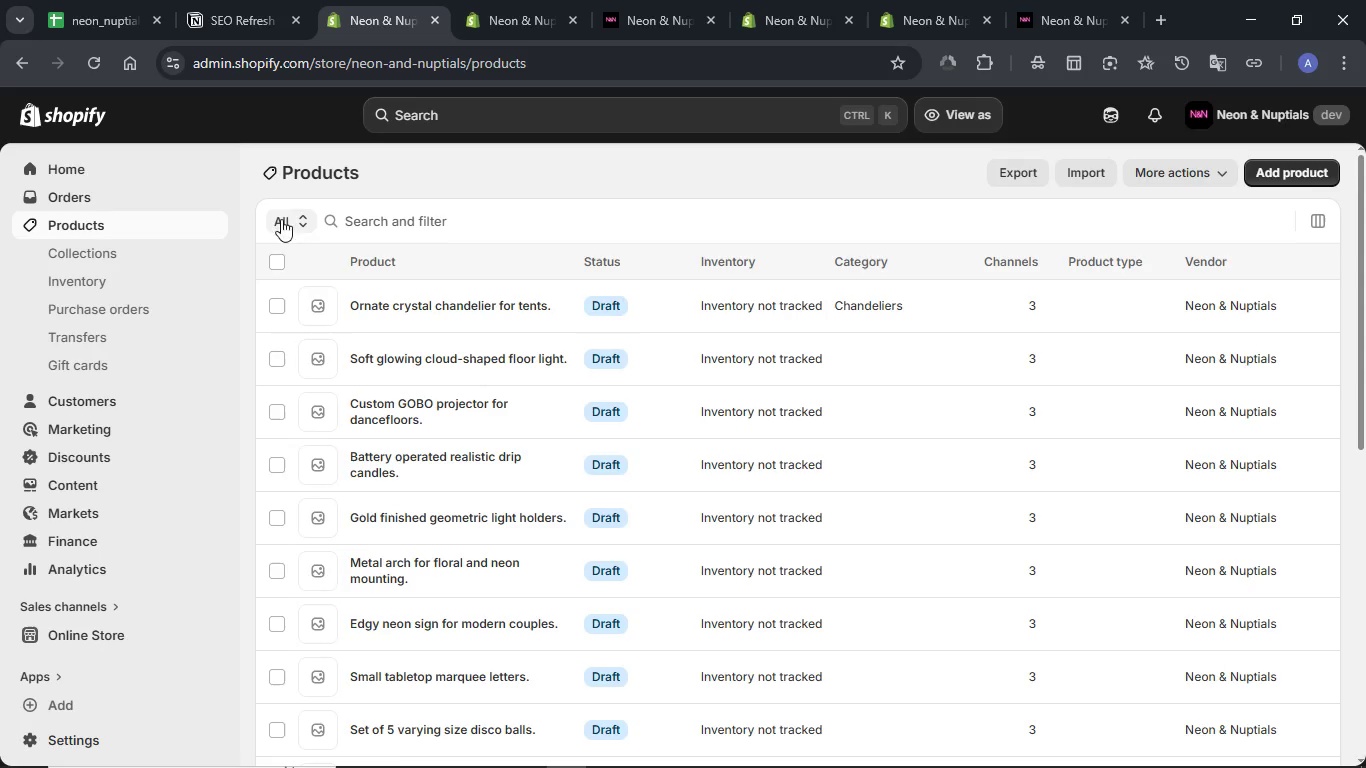 
left_click([261, 8])
 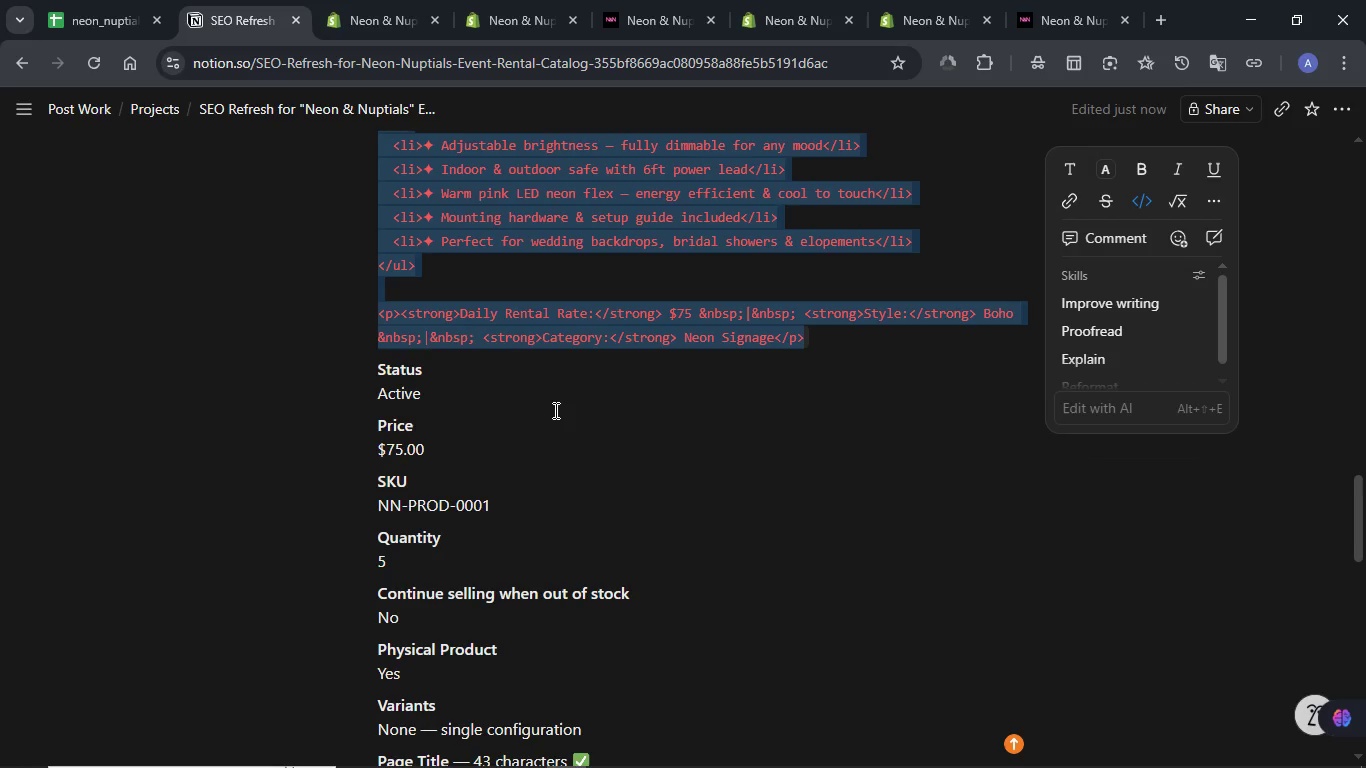 
scroll: coordinate [554, 410], scroll_direction: up, amount: 7.0
 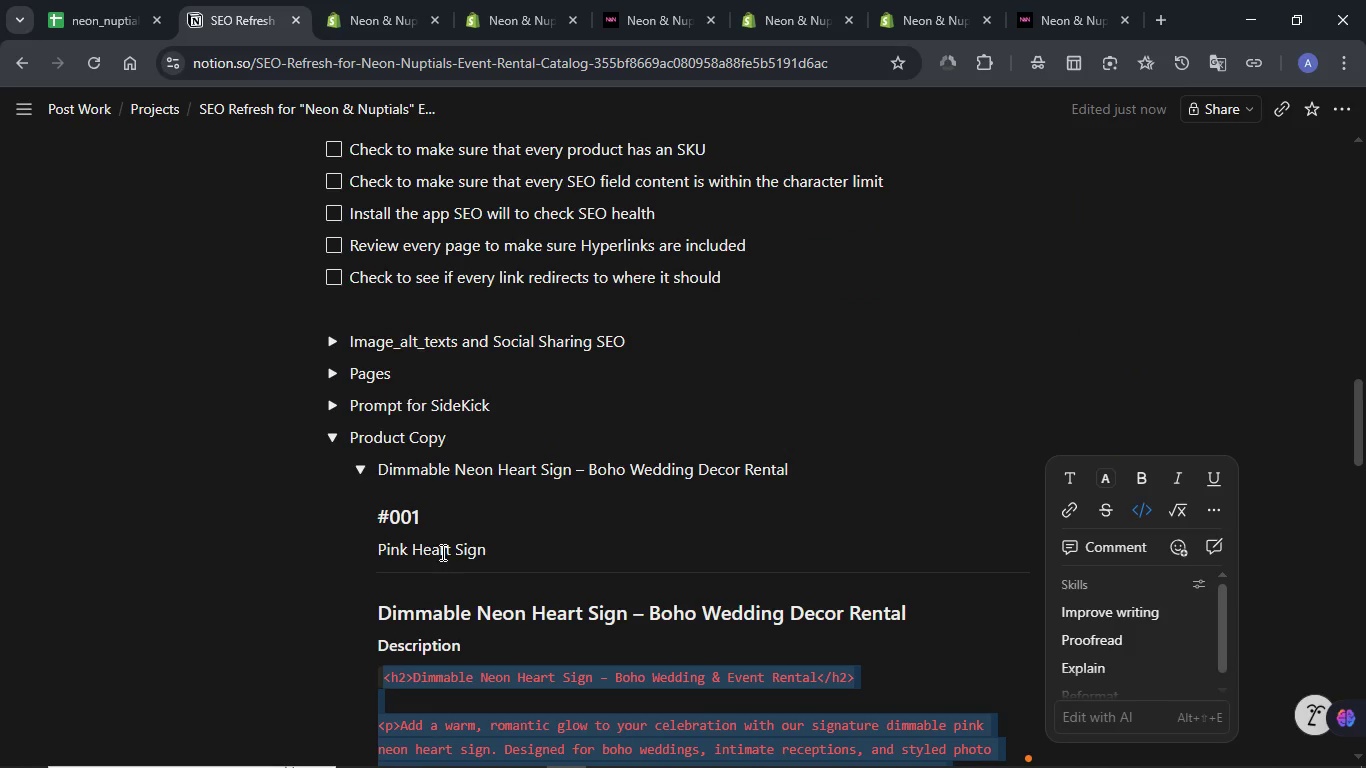 
double_click([441, 552])
 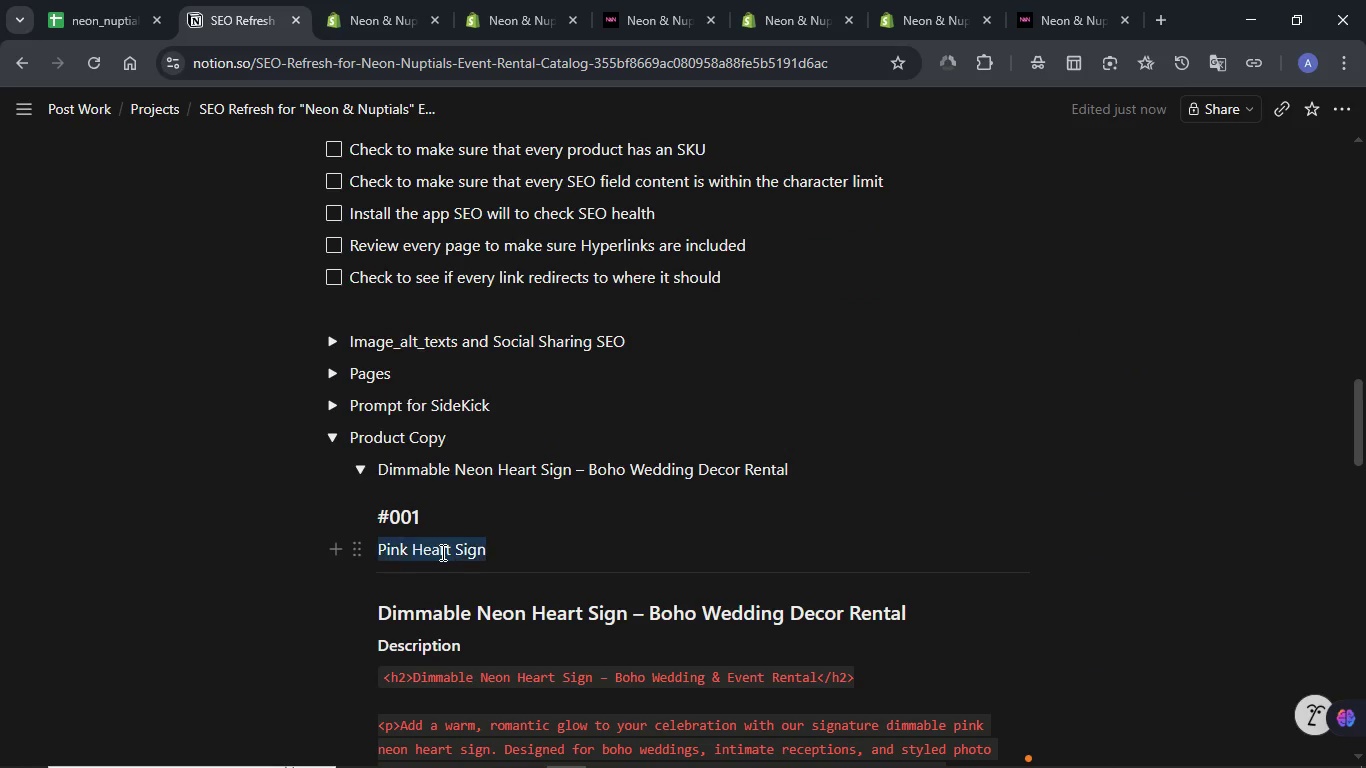 
triple_click([441, 552])
 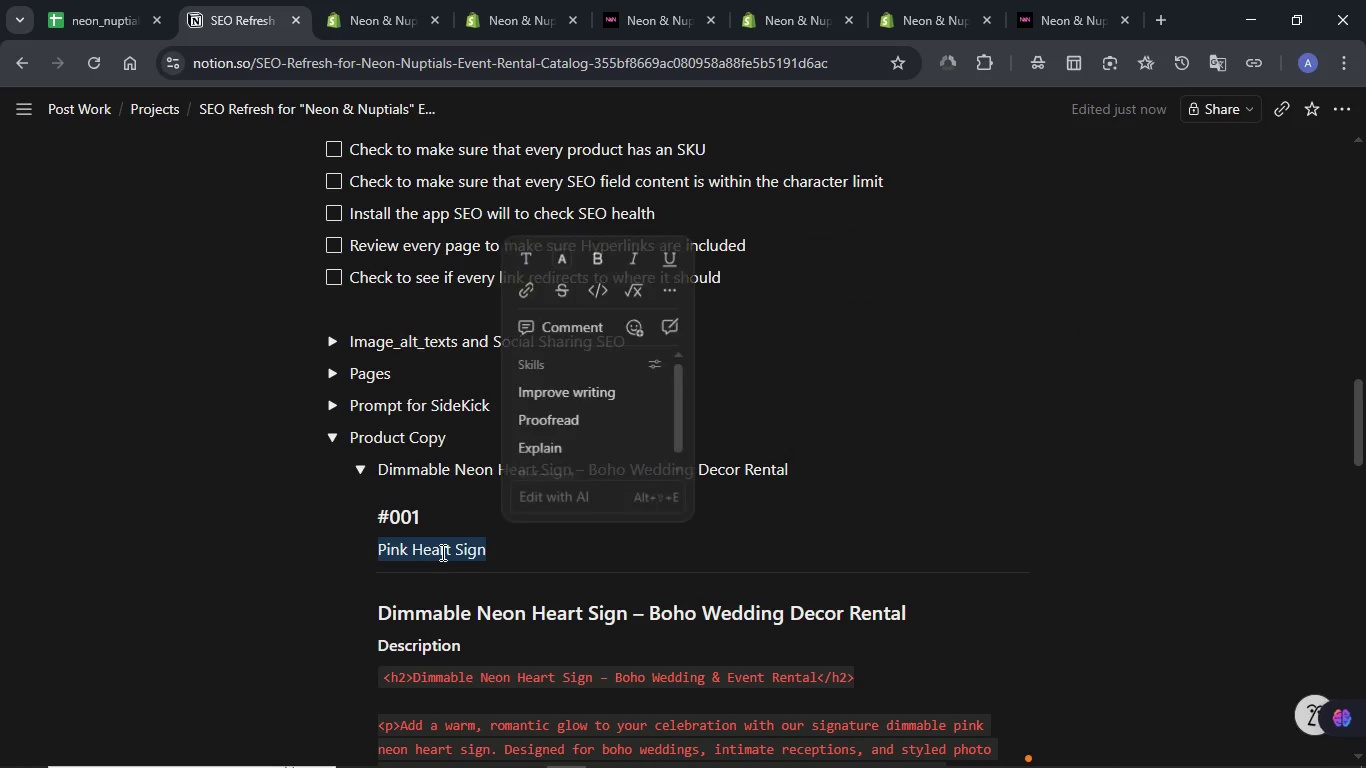 
key(Control+C)
 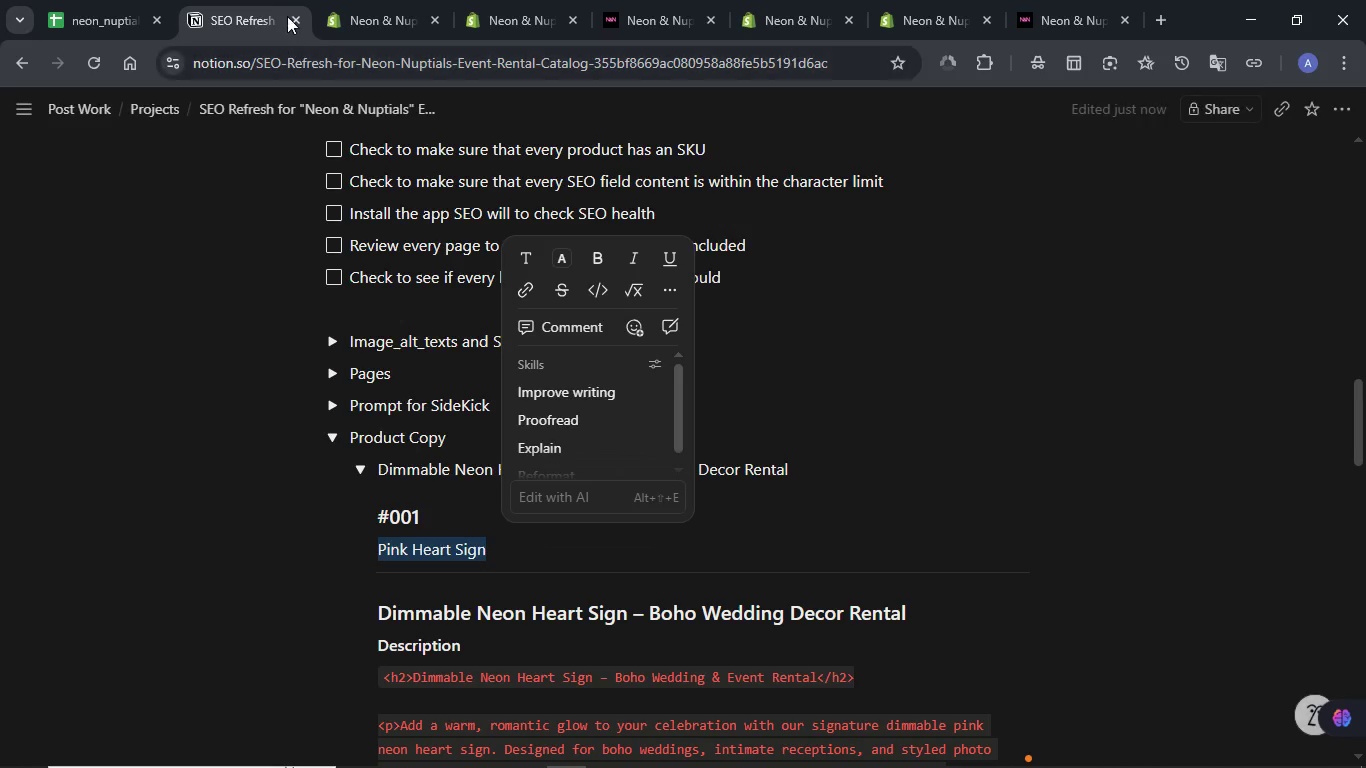 
left_click([335, 0])
 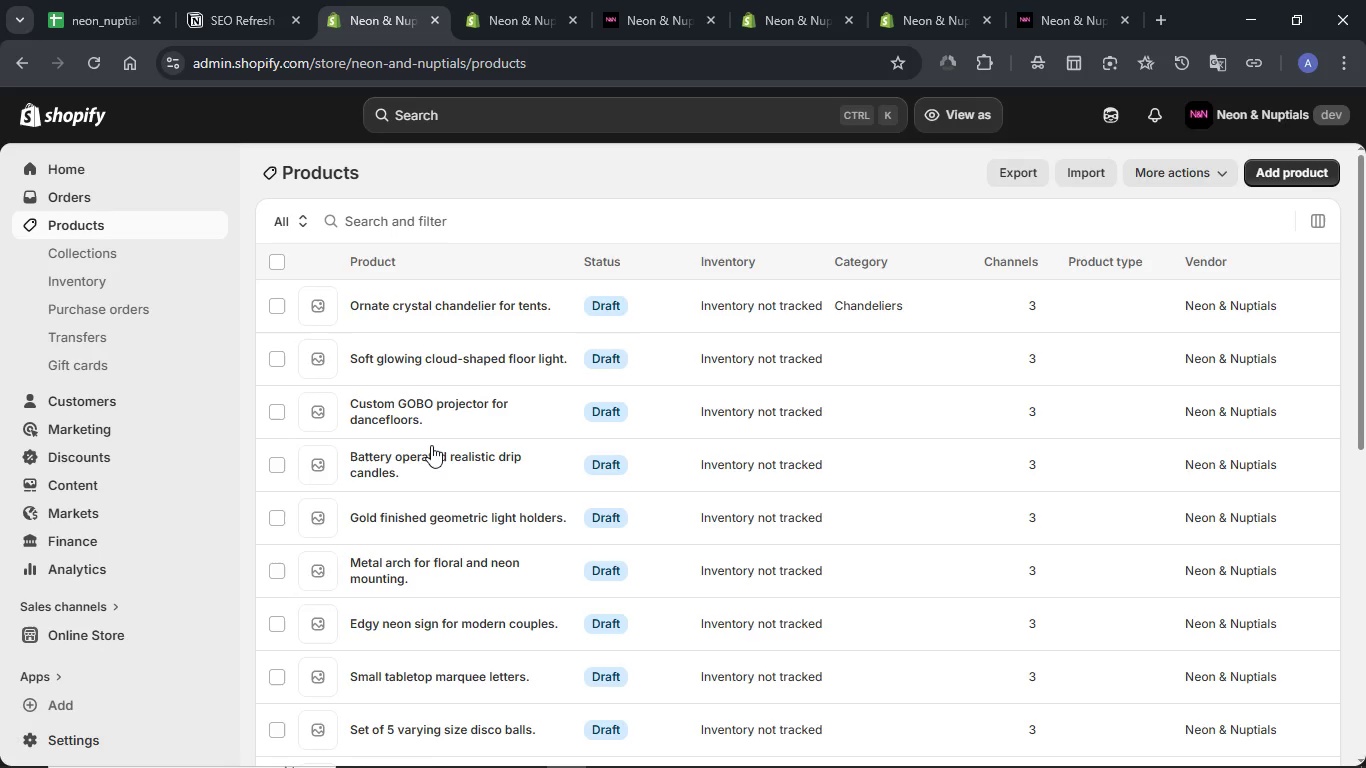 
key(Control+F)
 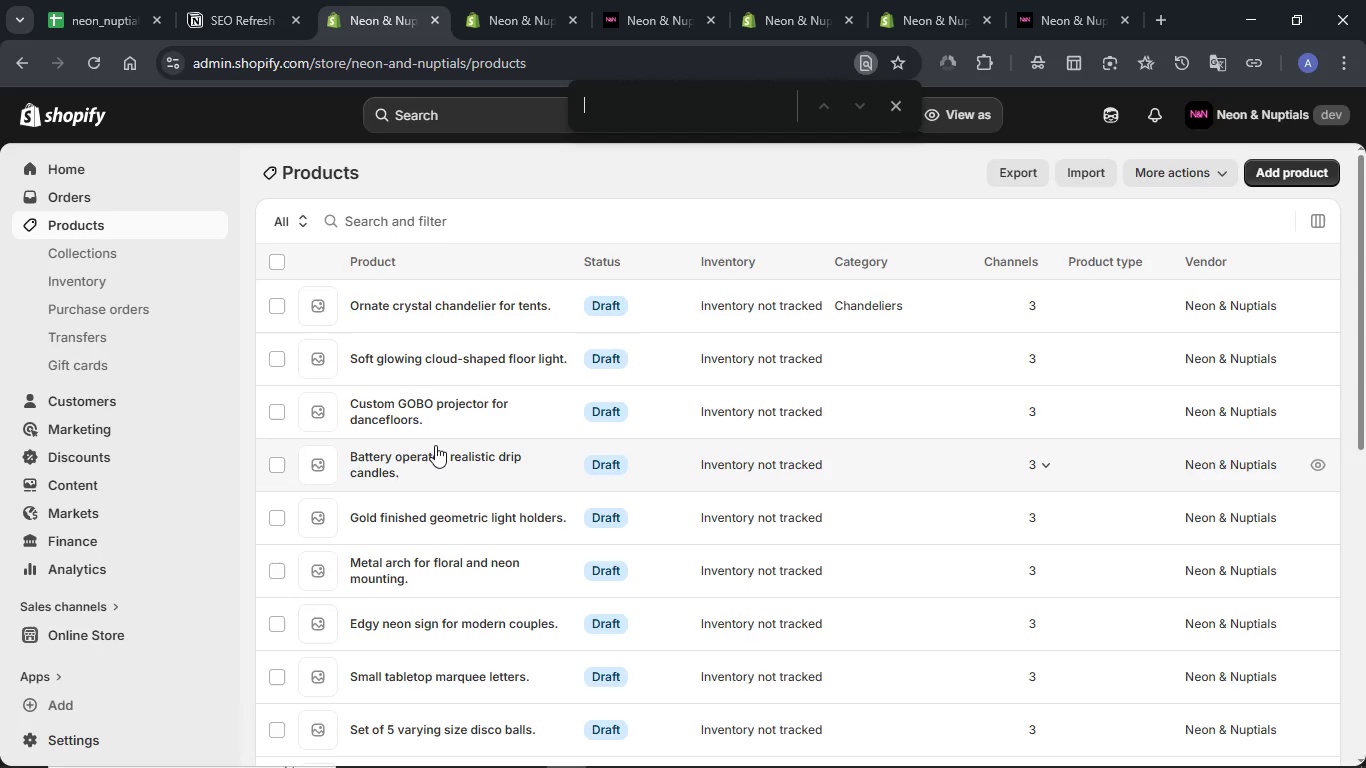 
key(Control+V)
 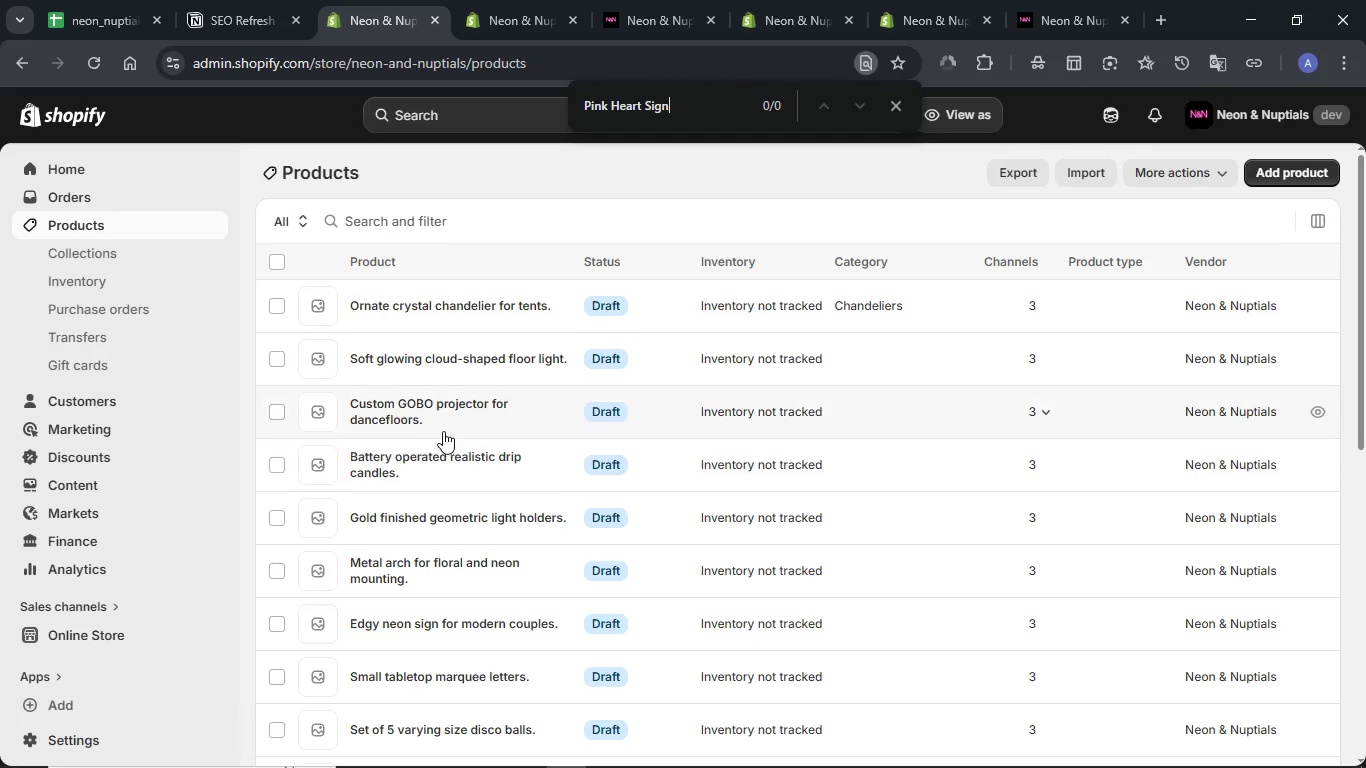 
scroll: coordinate [443, 431], scroll_direction: down, amount: 4.0
 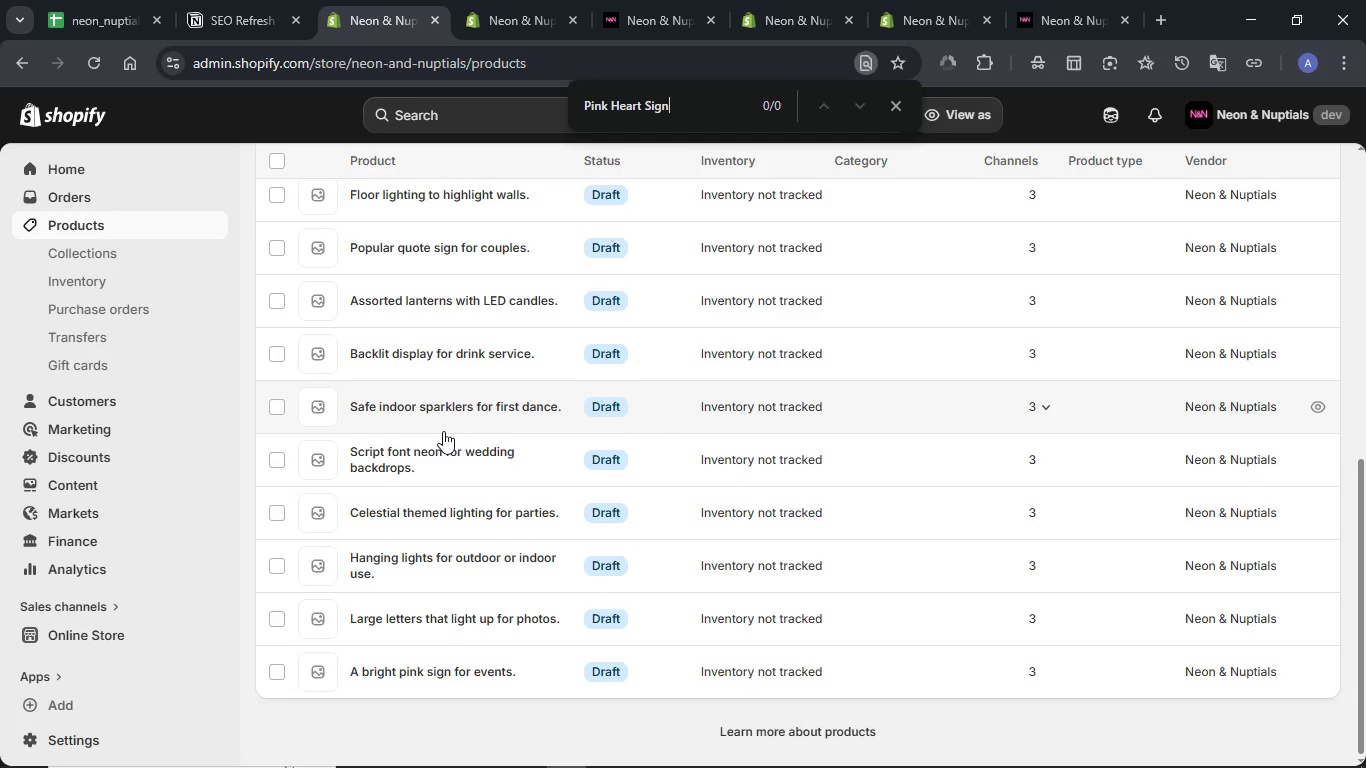 
scroll: coordinate [443, 431], scroll_direction: up, amount: 6.0
 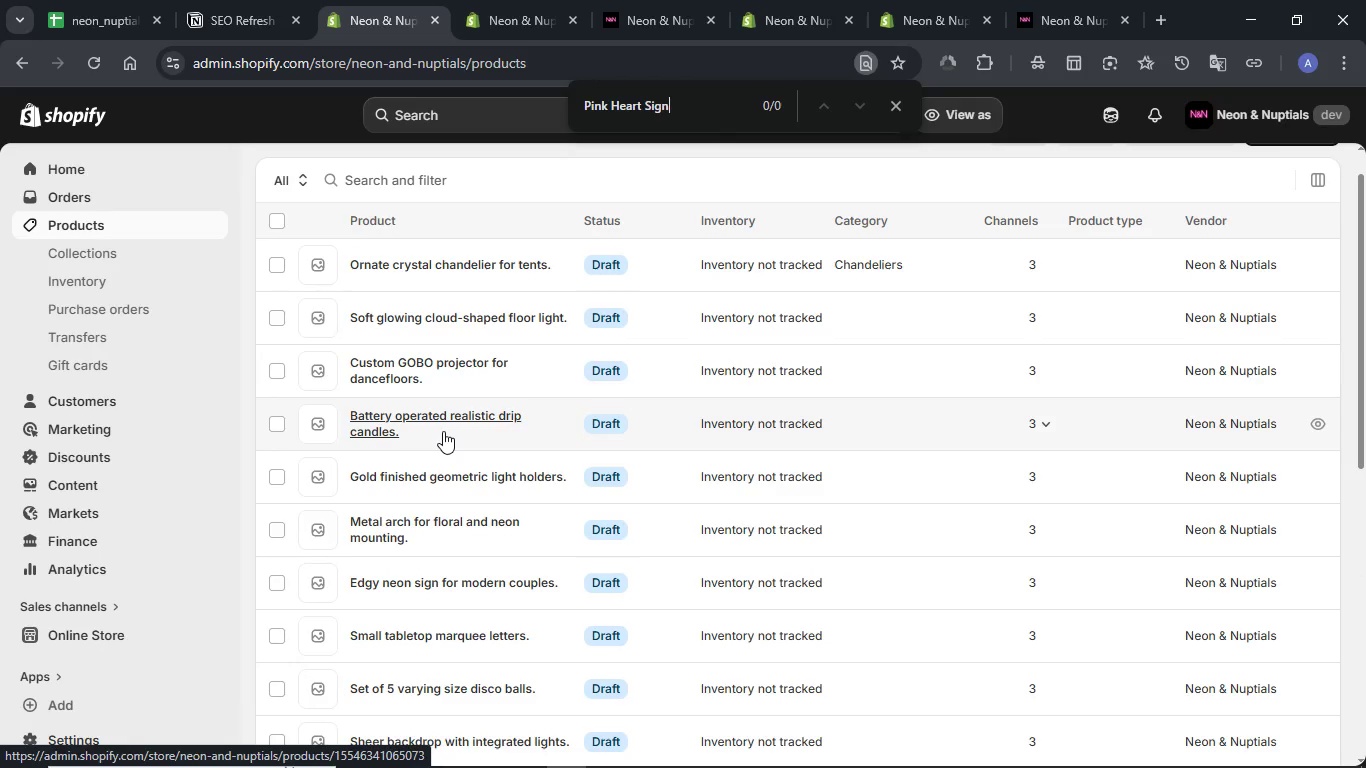 
wait(6.45)
 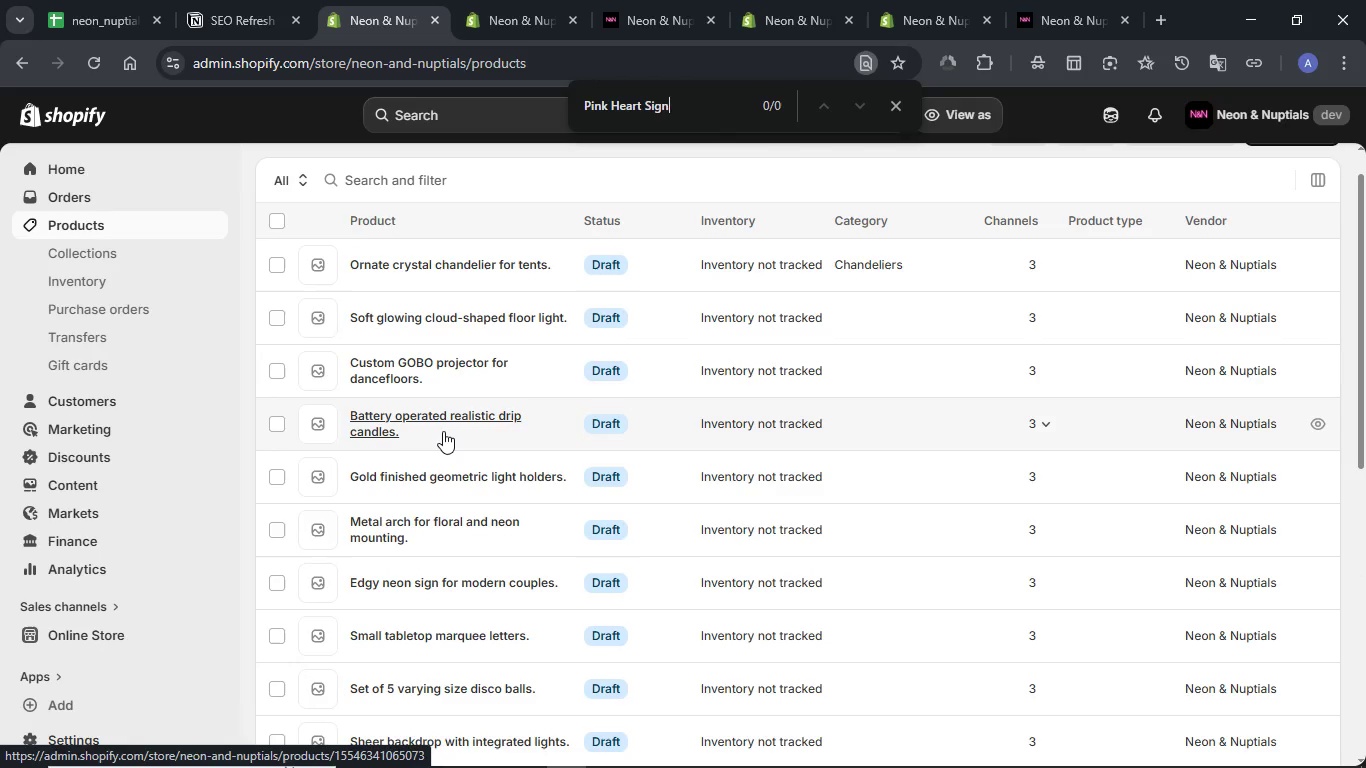 
left_click([71, 0])
 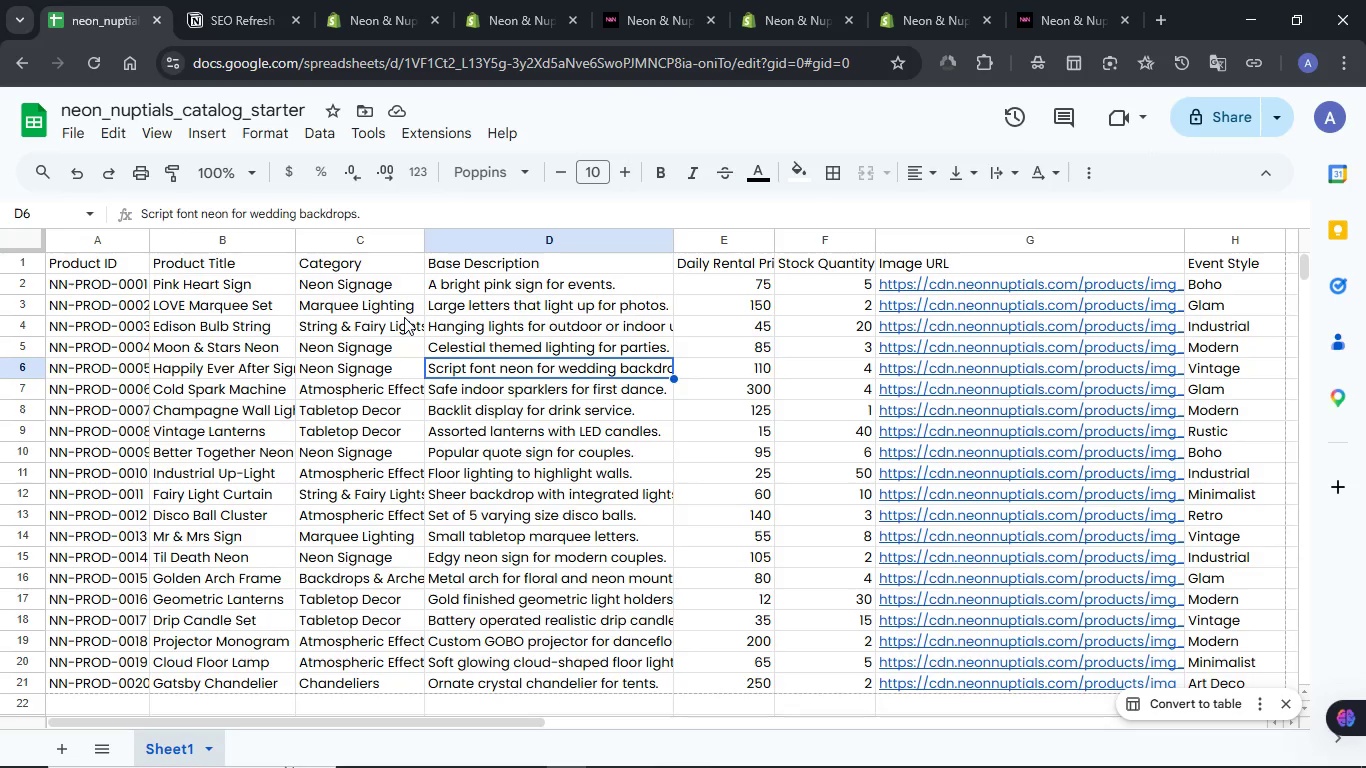 
wait(8.08)
 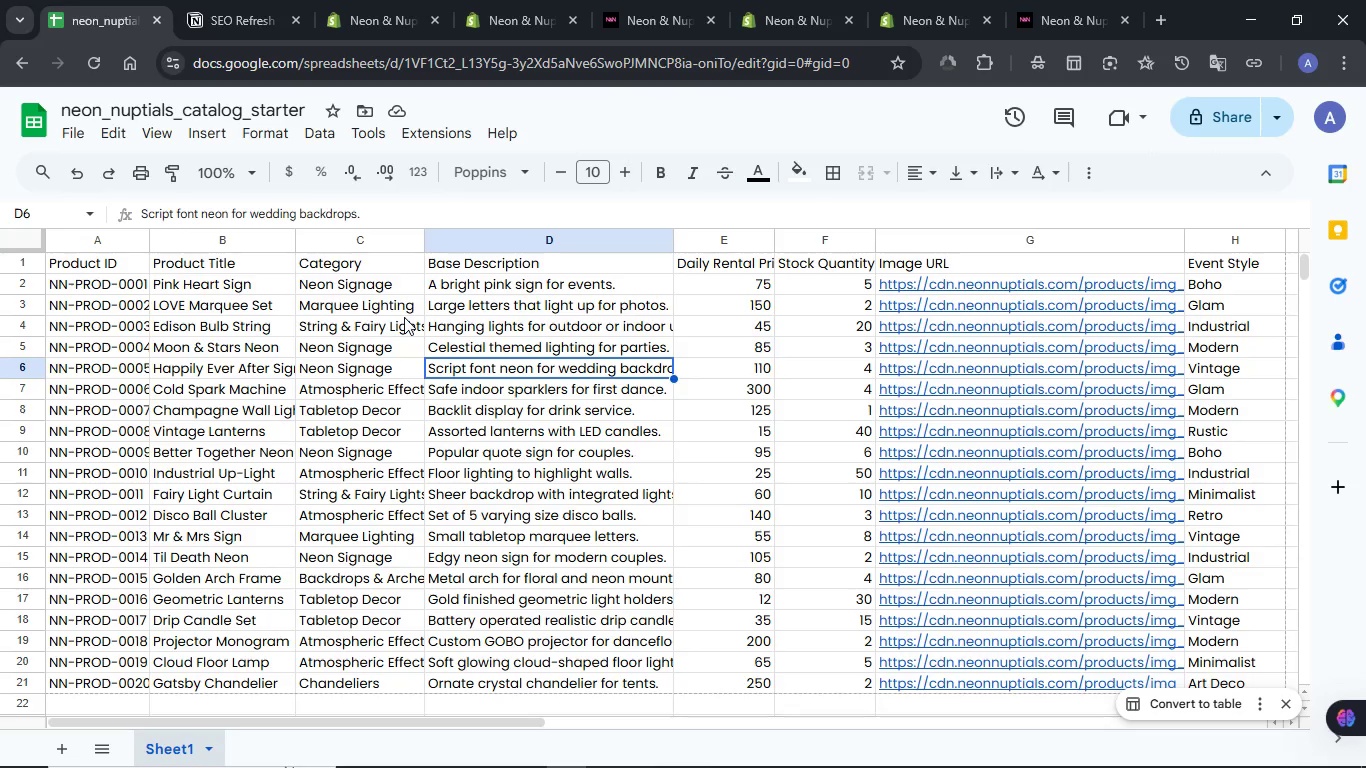 
left_click([356, 0])
 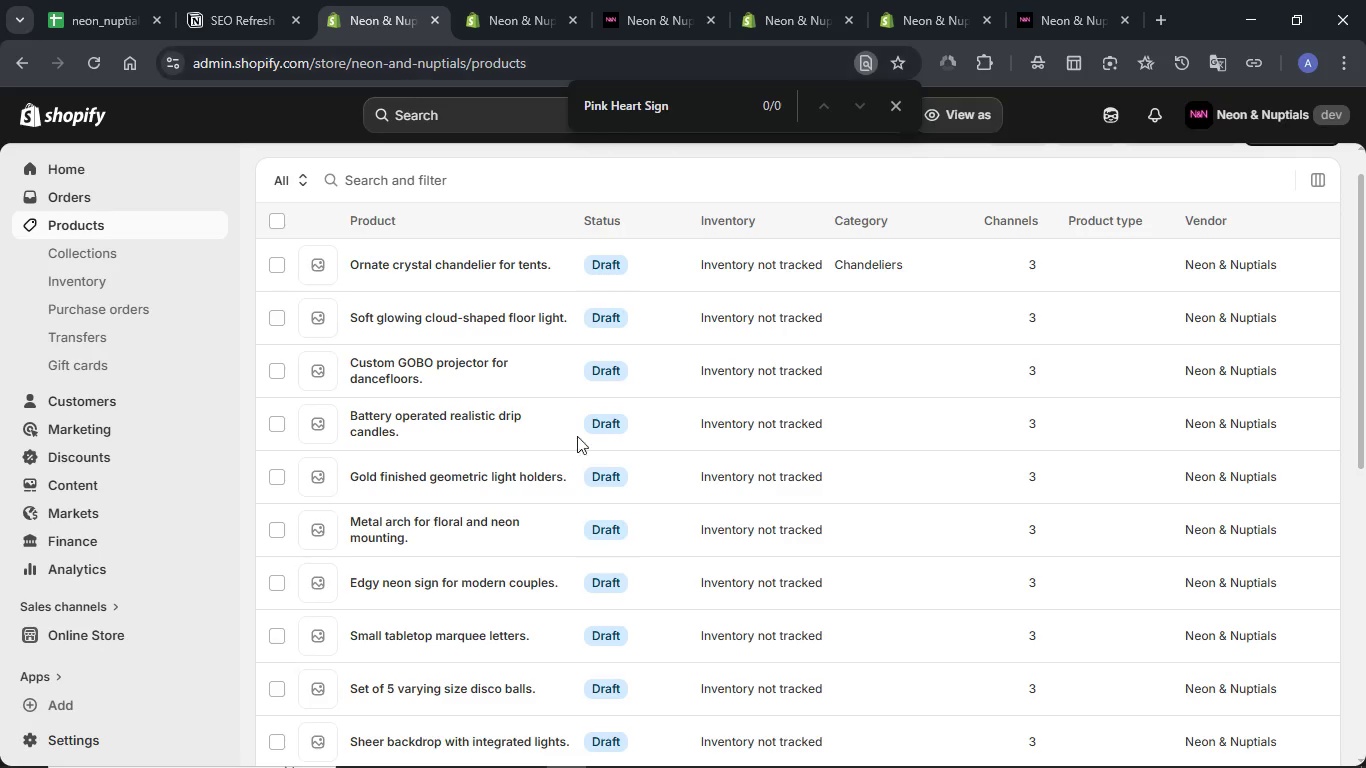 
scroll: coordinate [579, 438], scroll_direction: down, amount: 4.0
 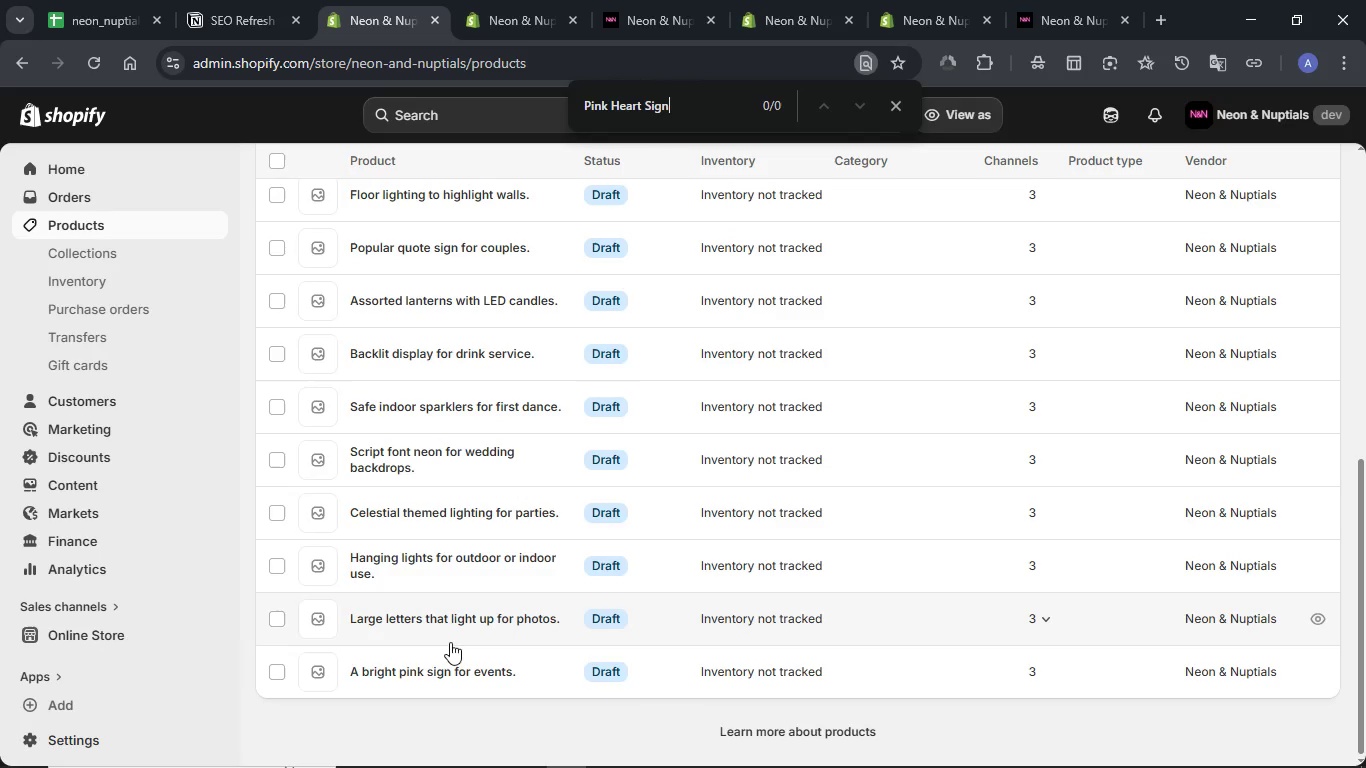 
left_click([446, 665])
 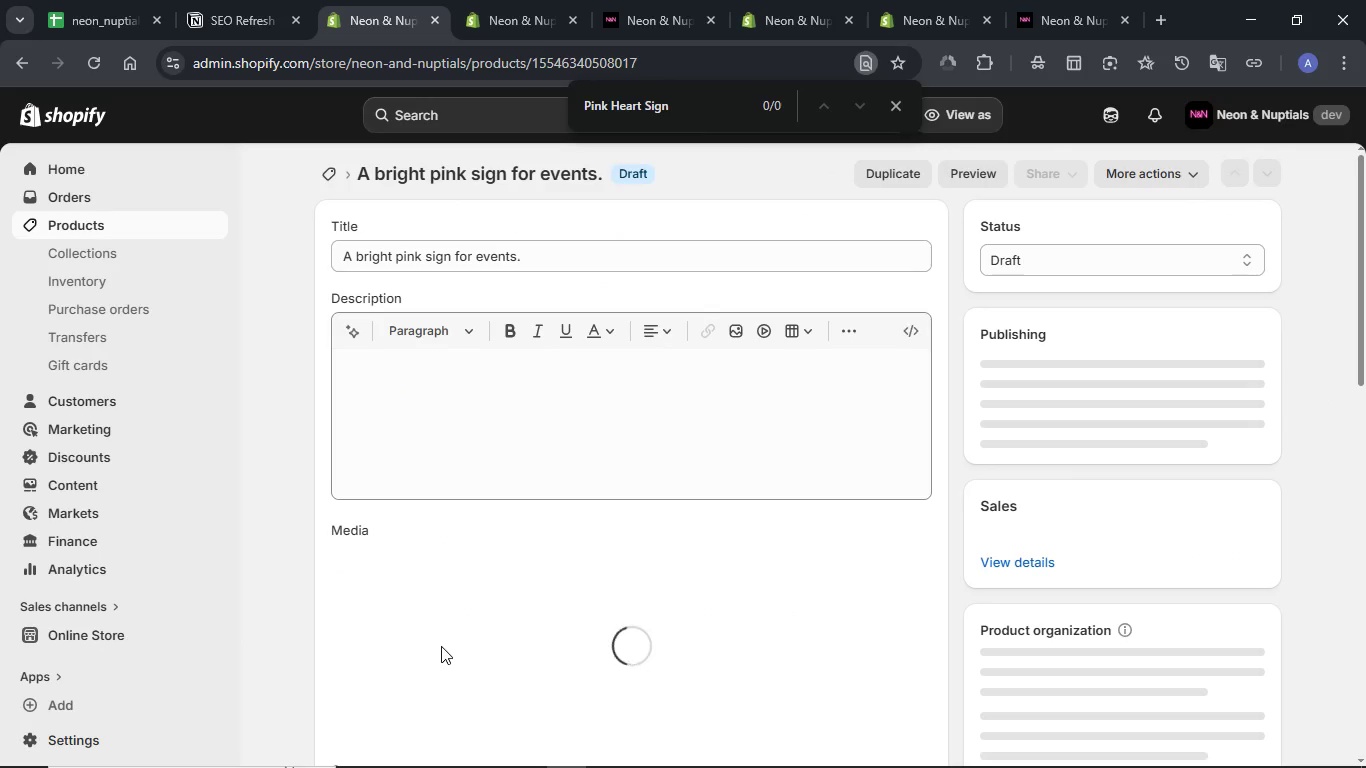 
wait(13.09)
 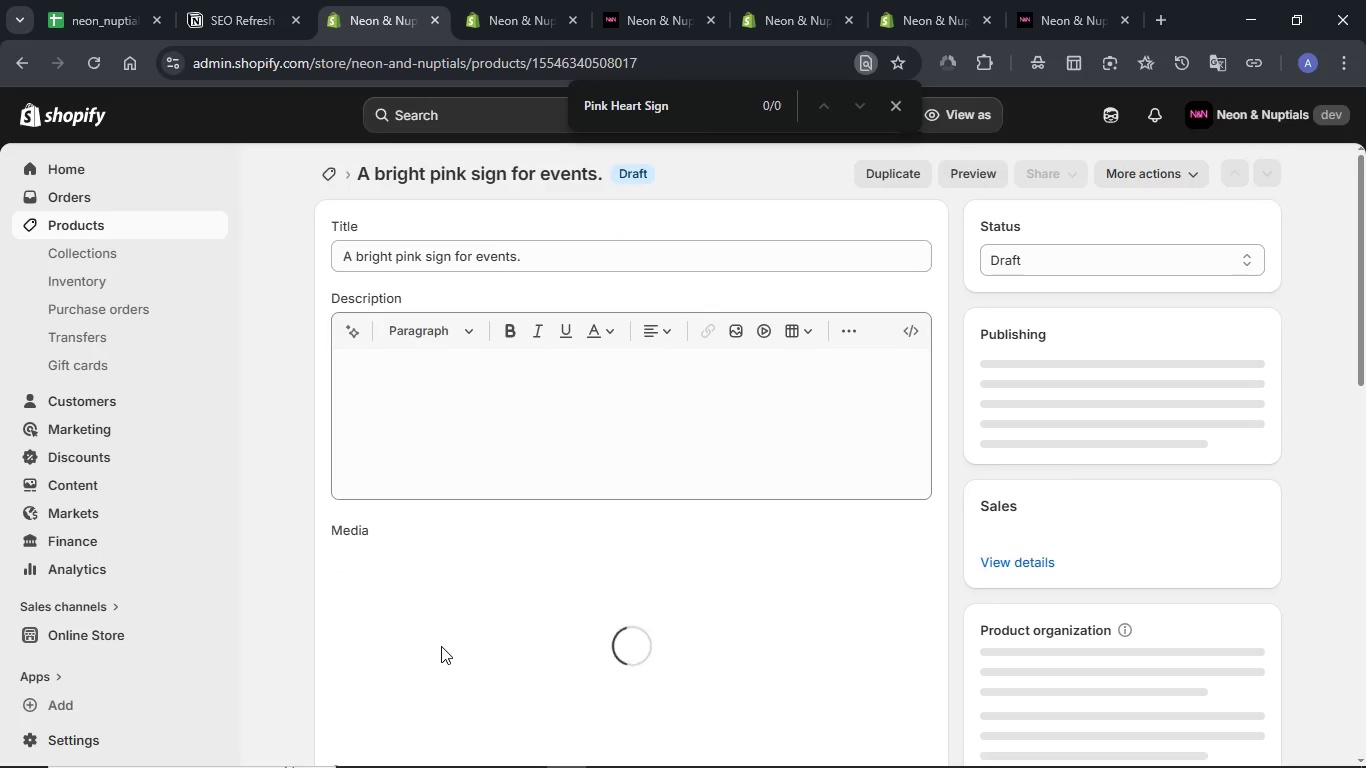 
double_click([447, 253])
 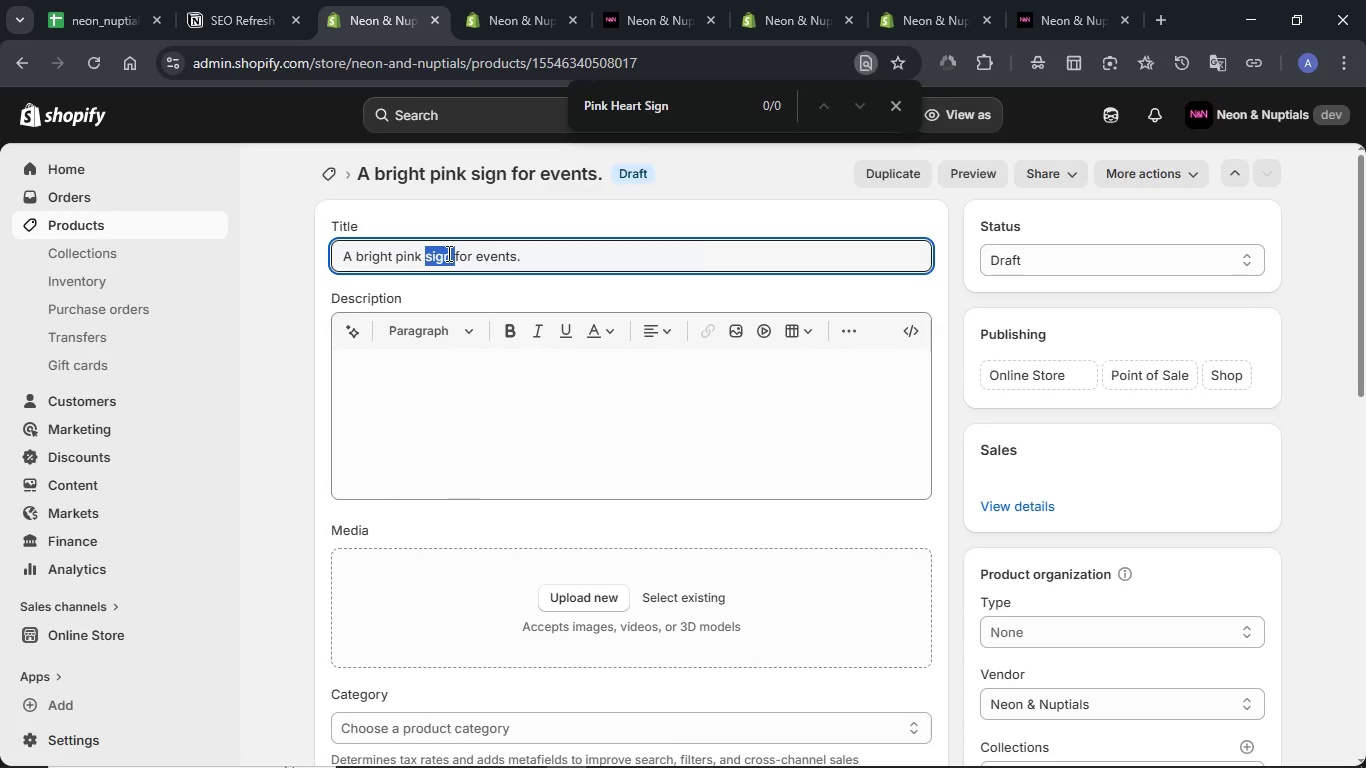 
triple_click([447, 253])
 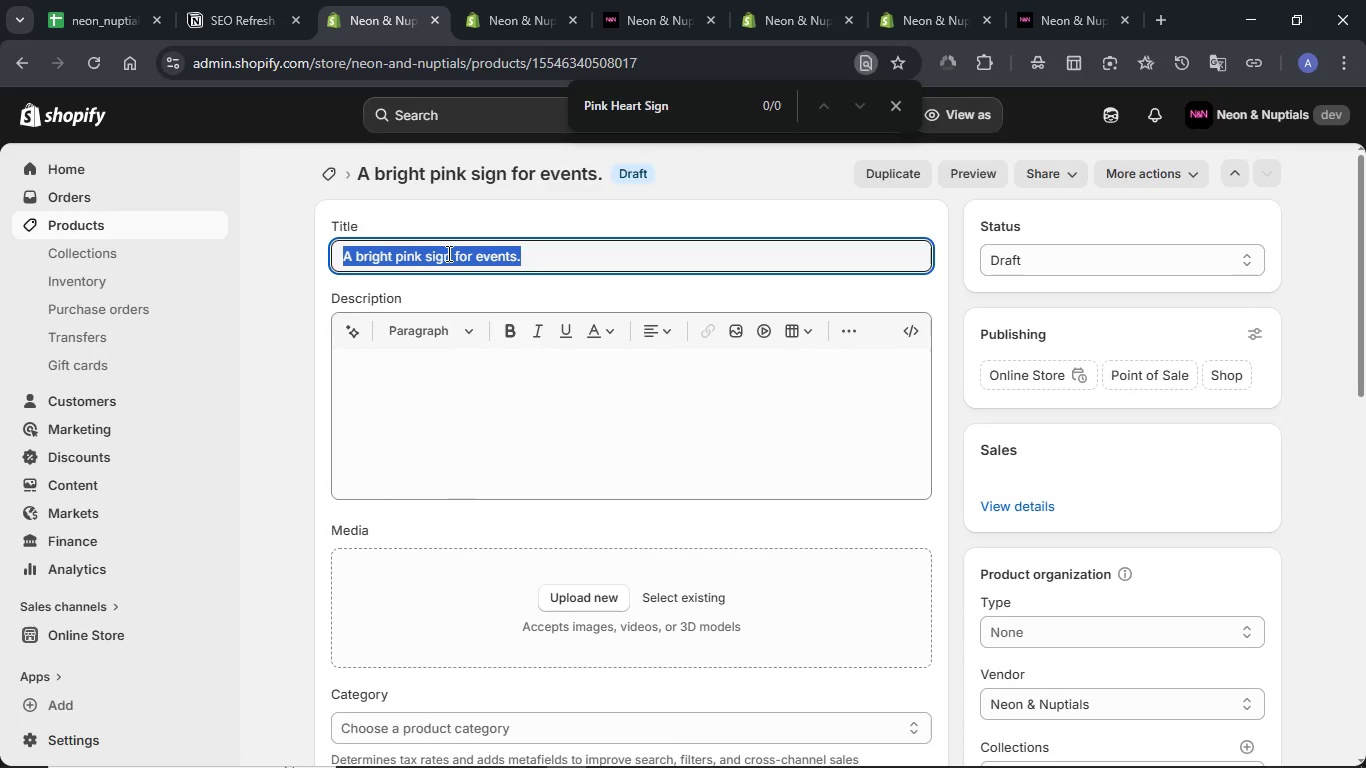 
key(Meta+V)
 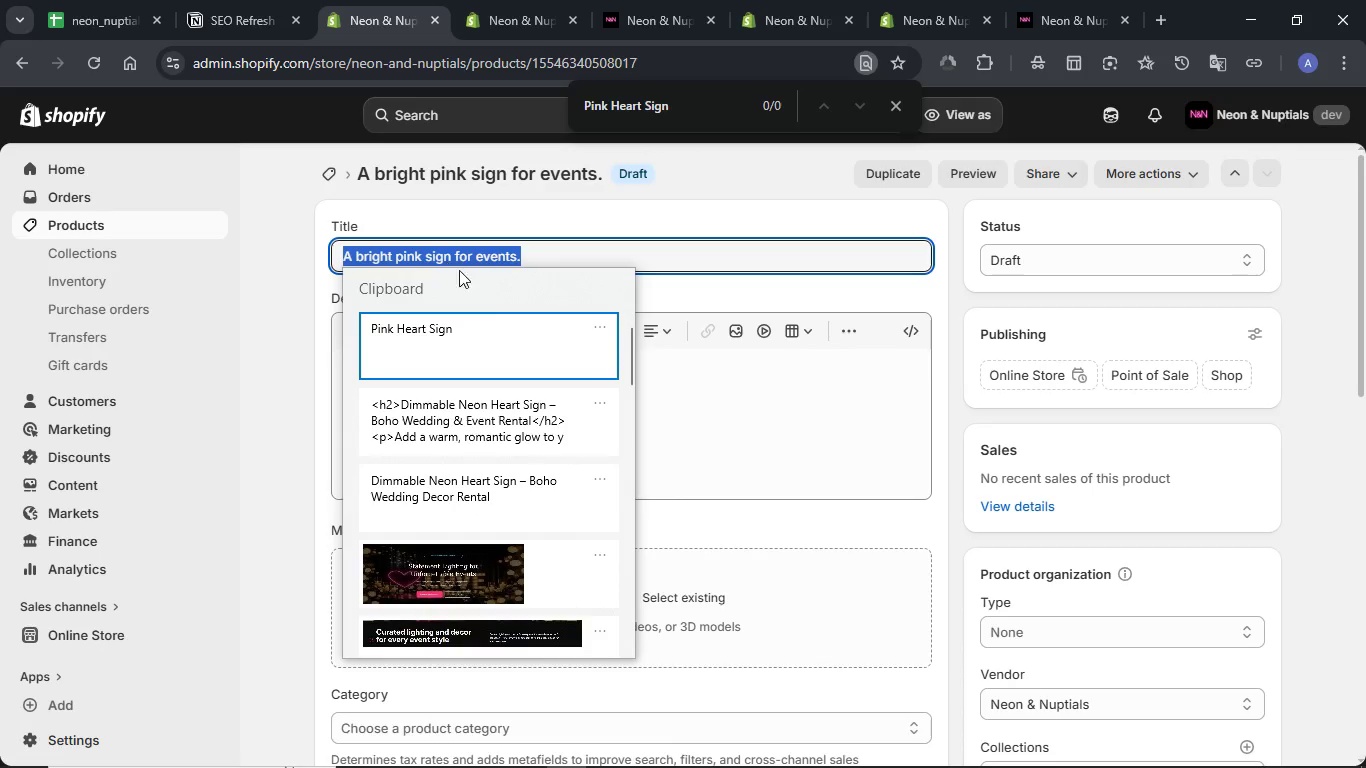 
left_click([461, 503])
 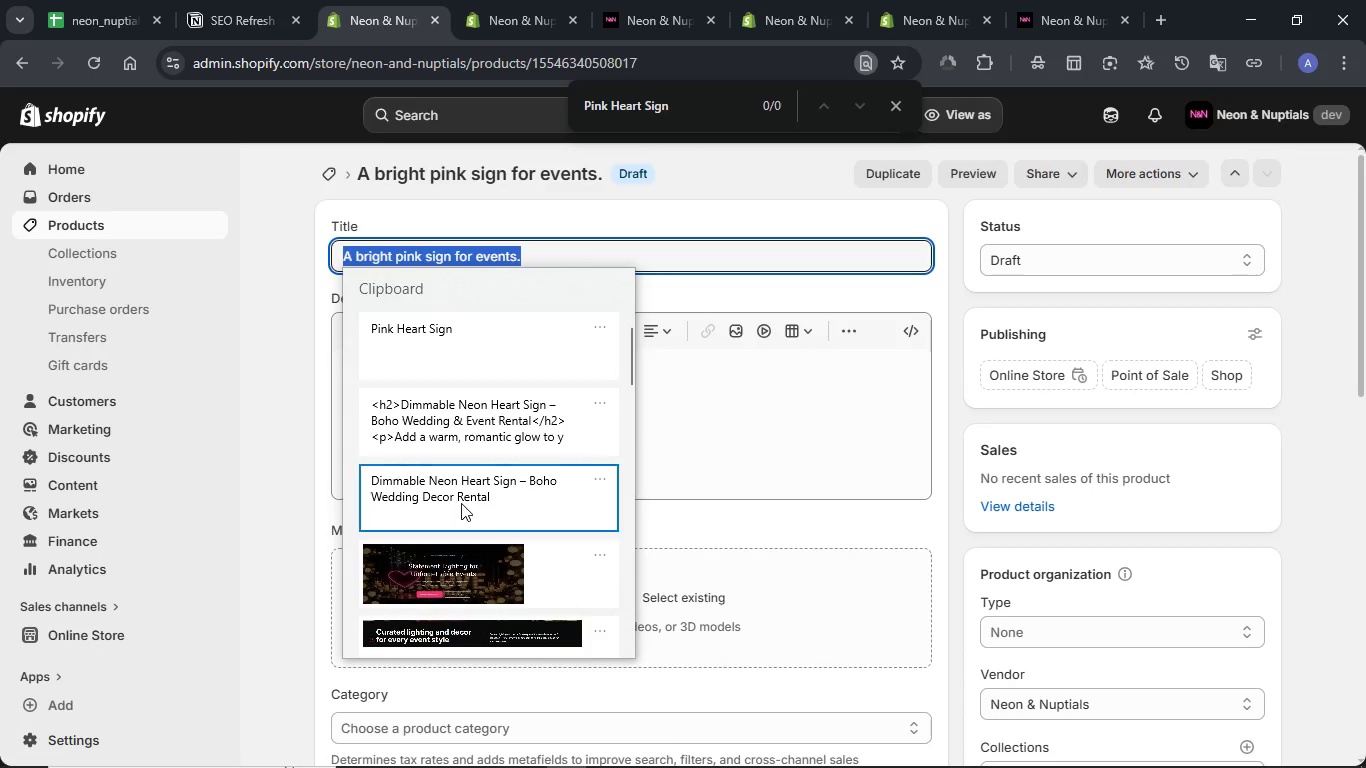 
key(Control+ControlLeft)
 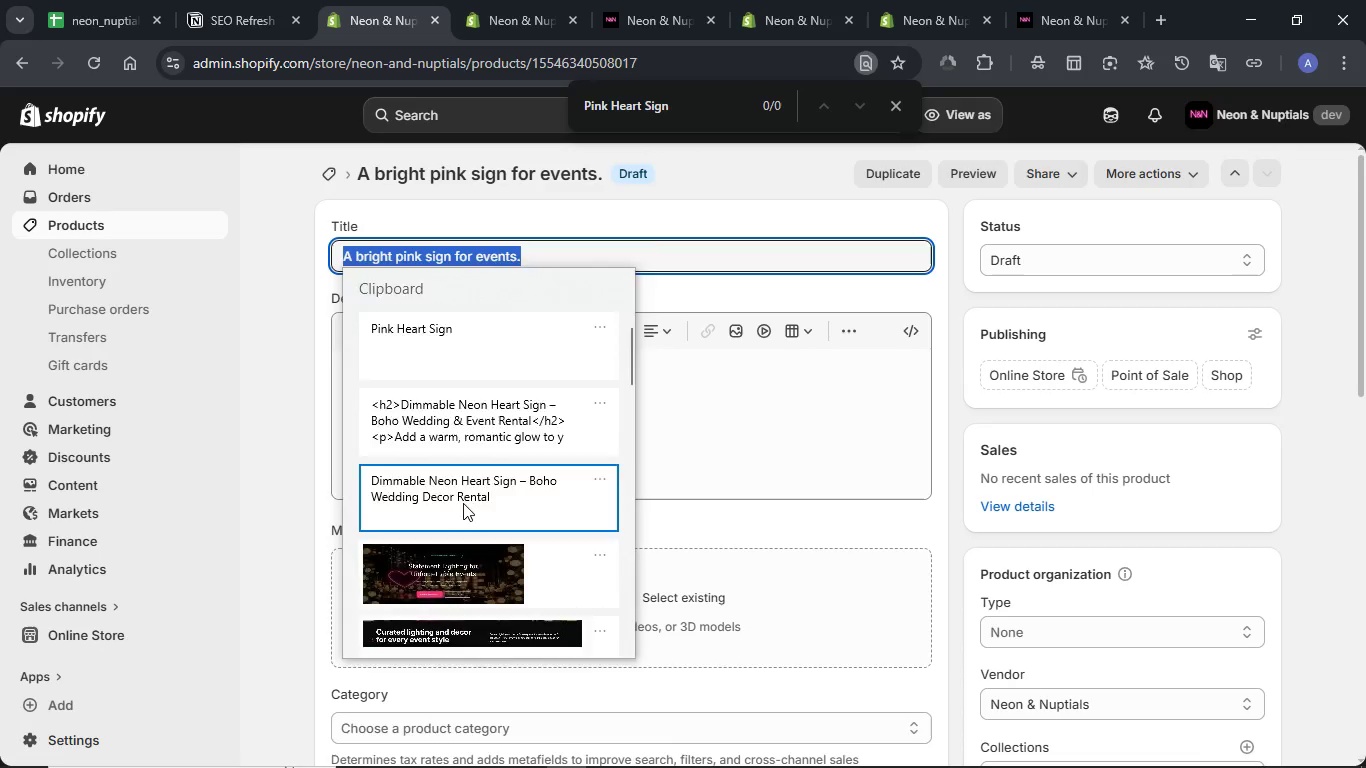 
key(Control+V)
 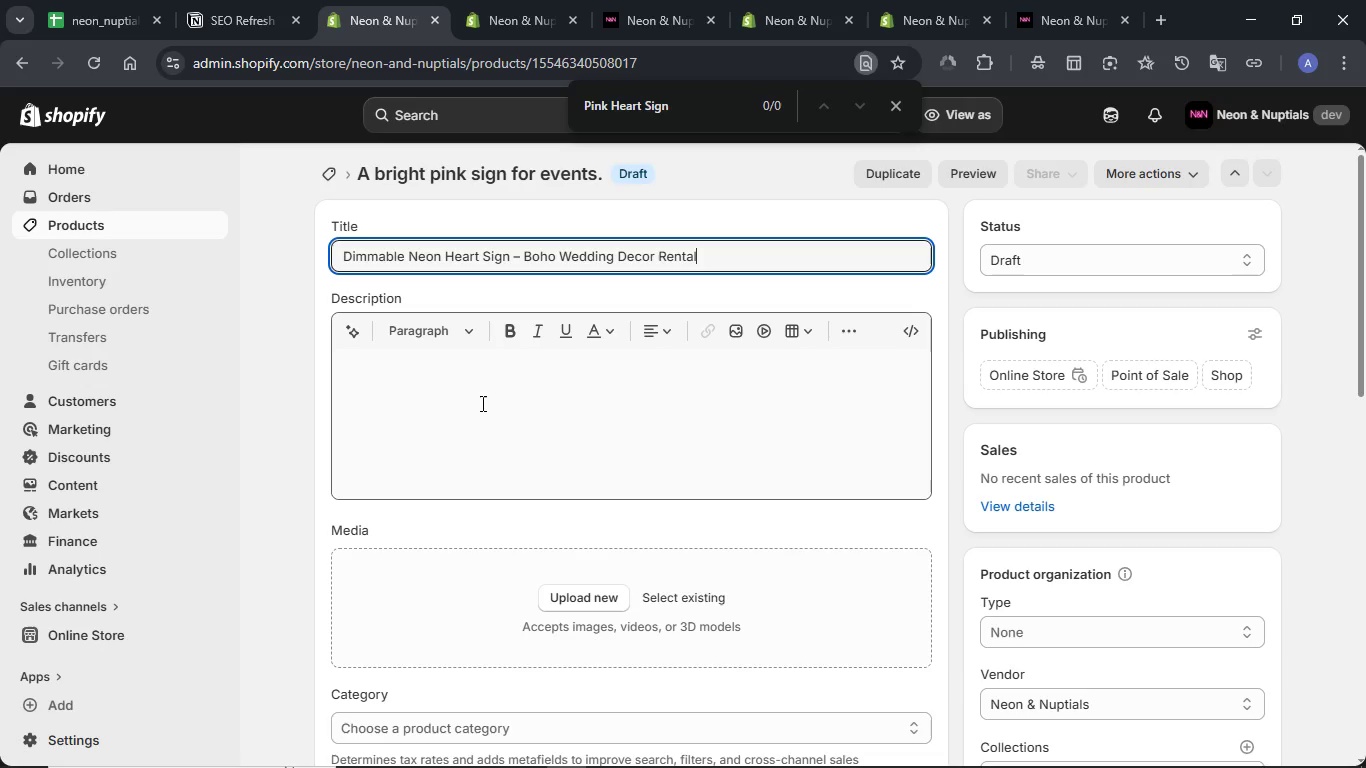 
left_click([481, 403])
 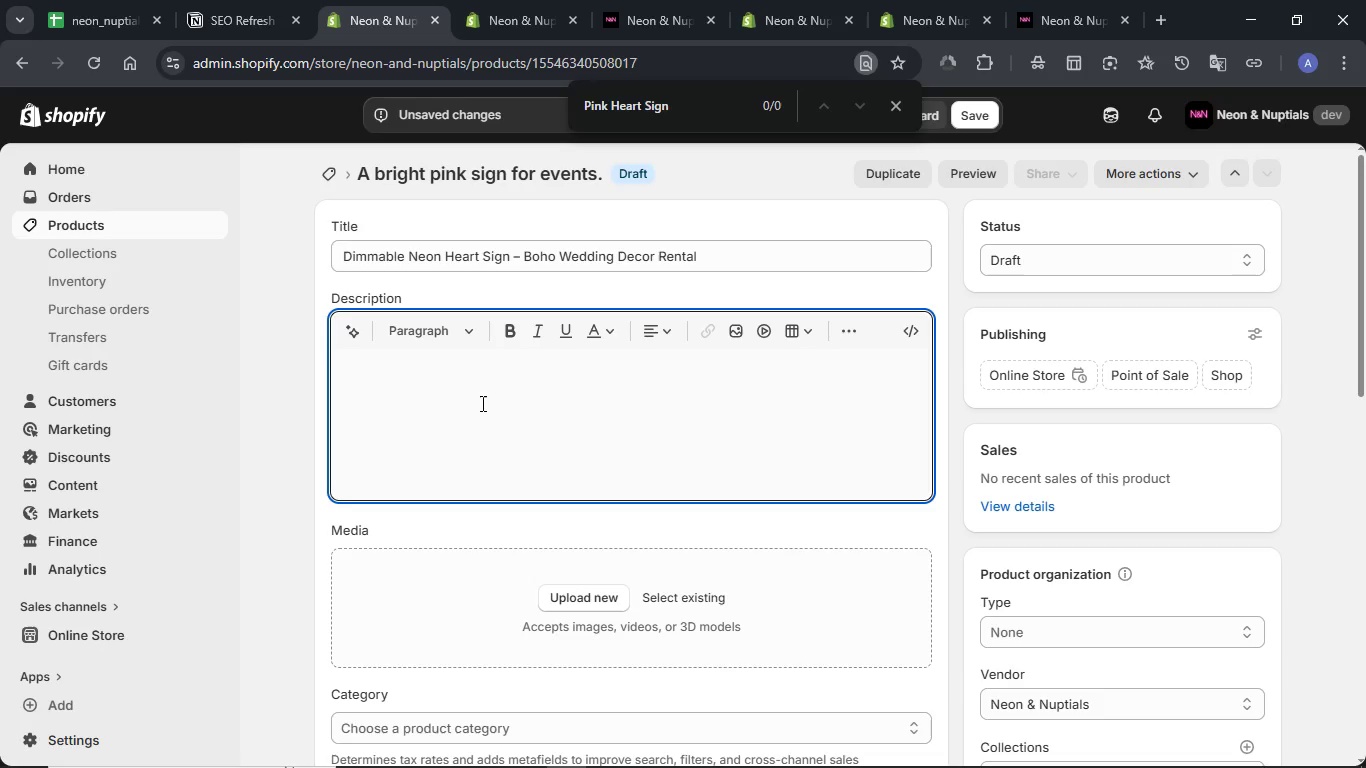 
key(Meta+V)
 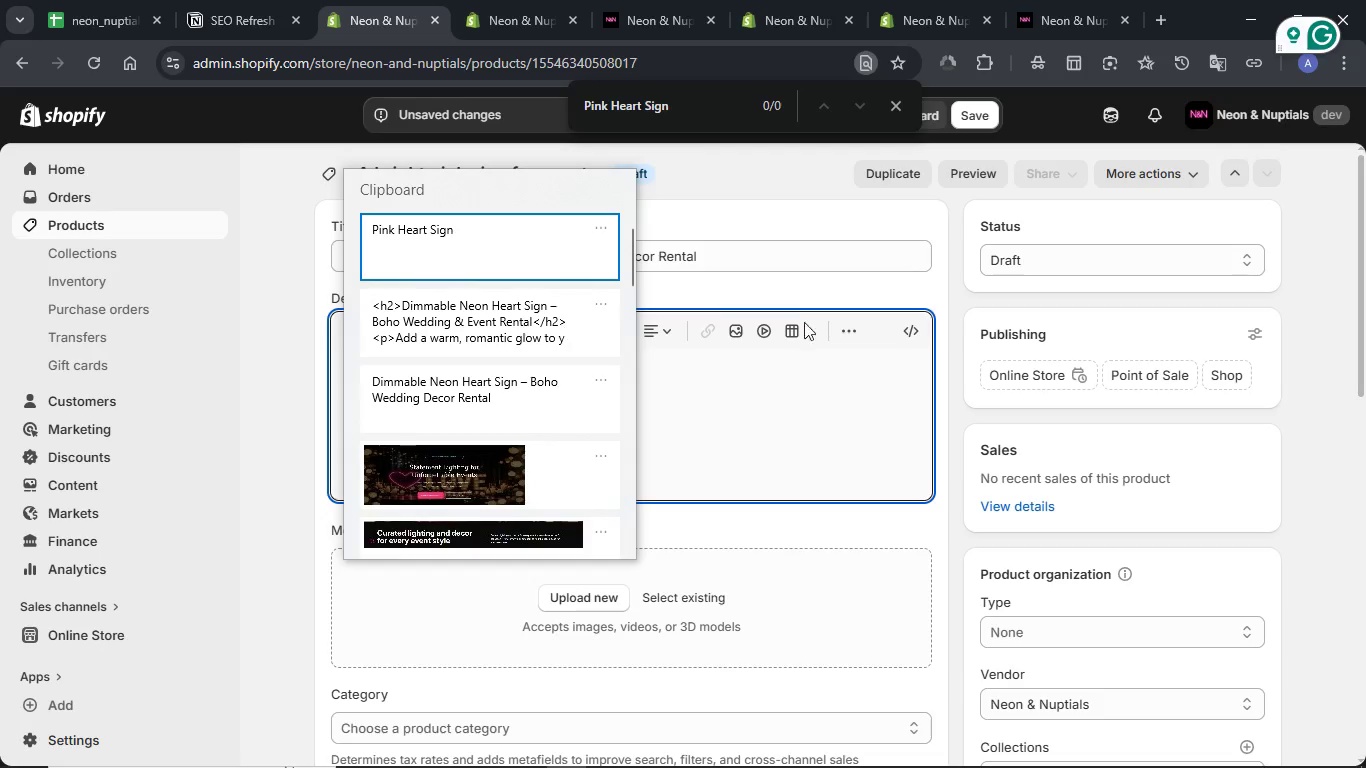 
double_click([913, 327])